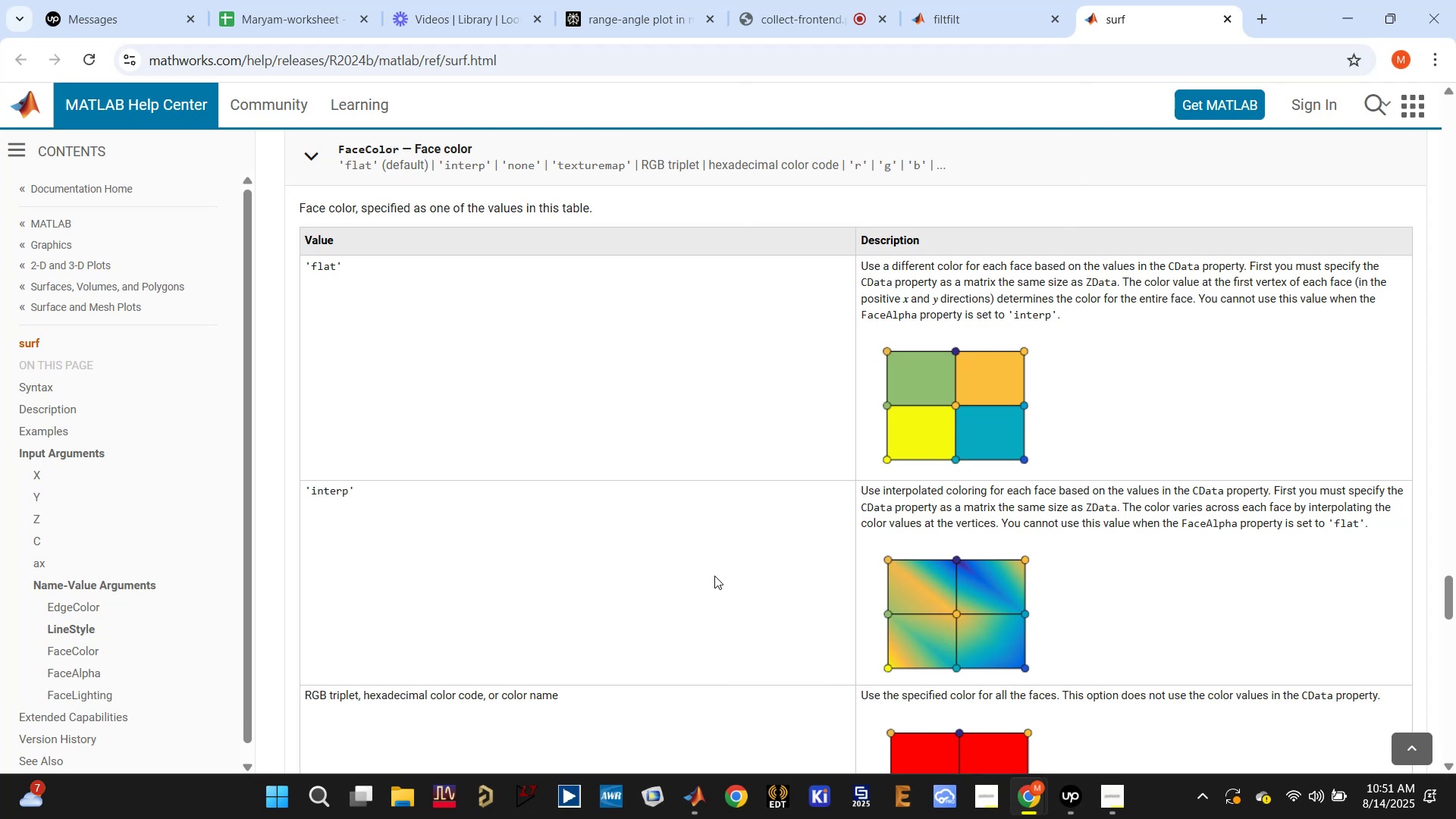 
scroll: coordinate [714, 576], scroll_direction: down, amount: 5.0
 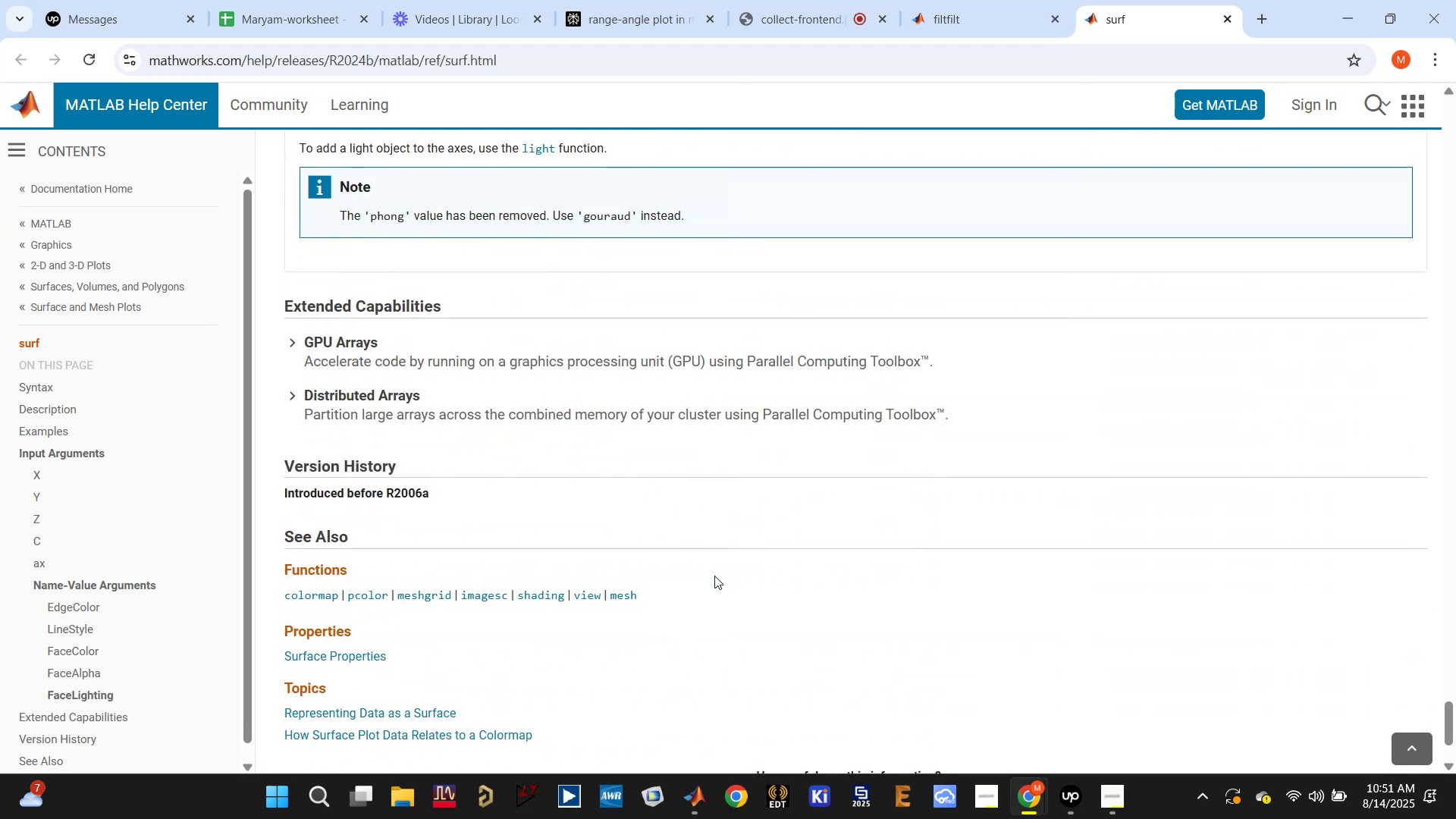 
key(Control+F)
 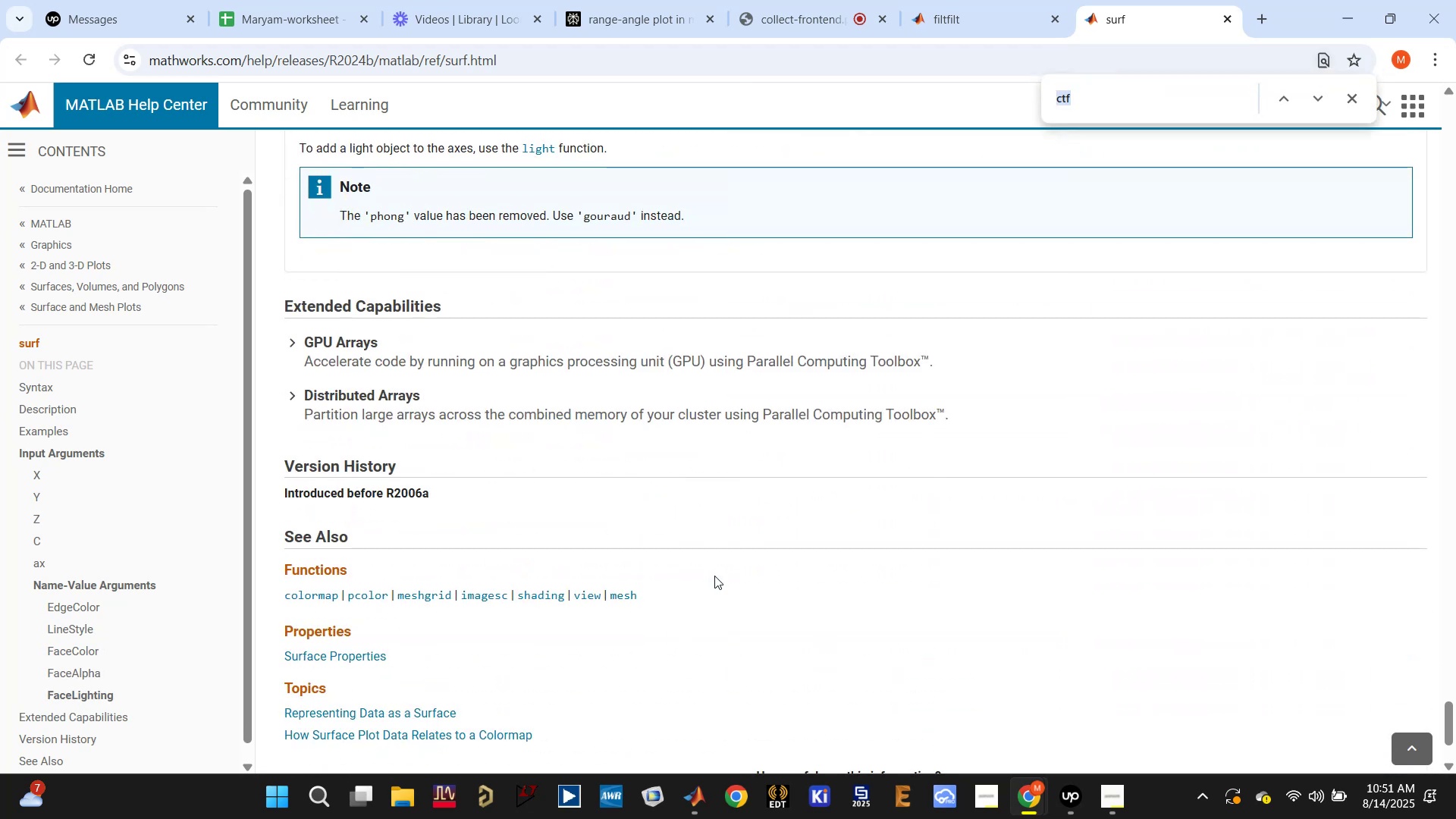 
type(view)
 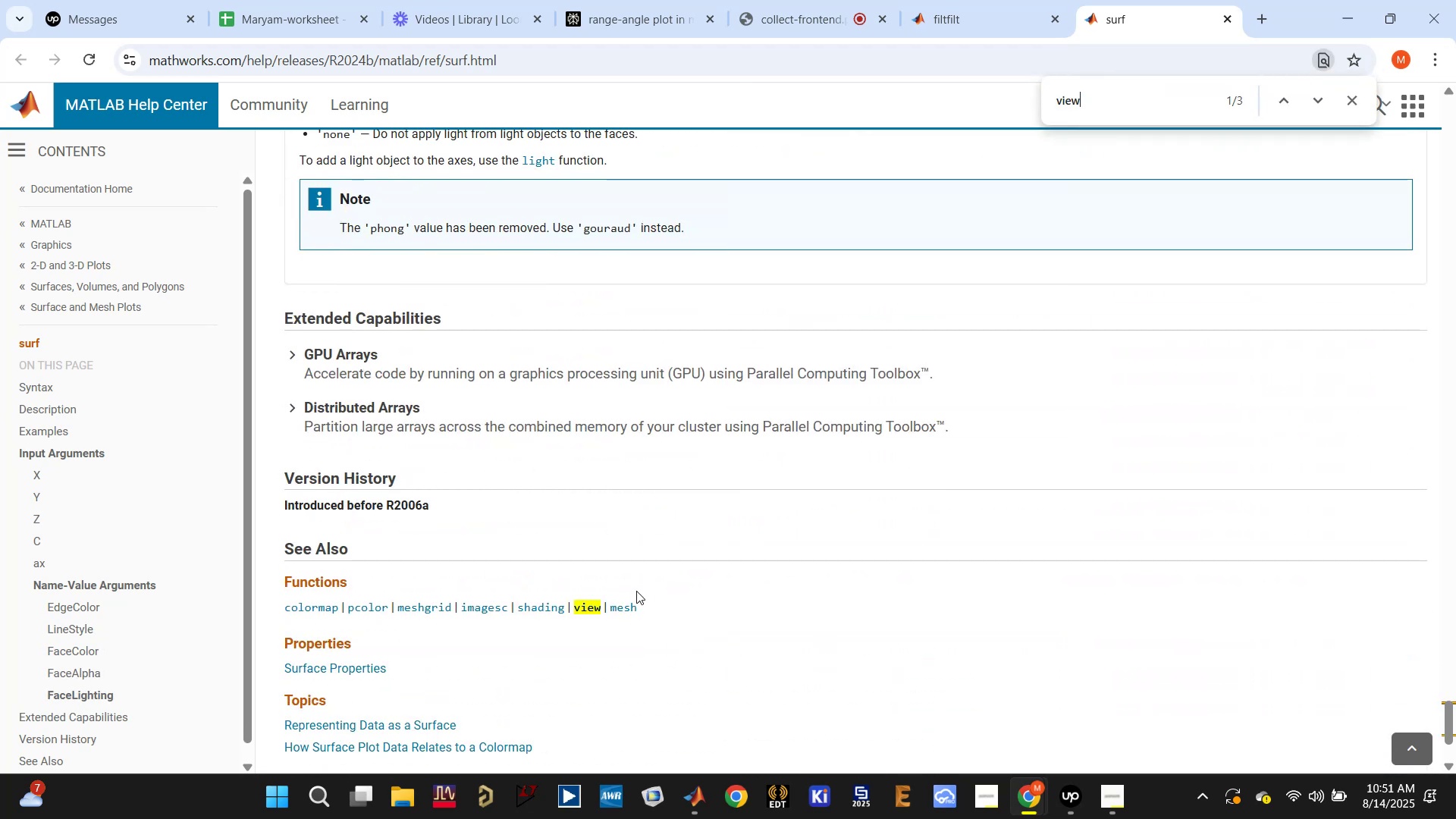 
left_click([586, 608])
 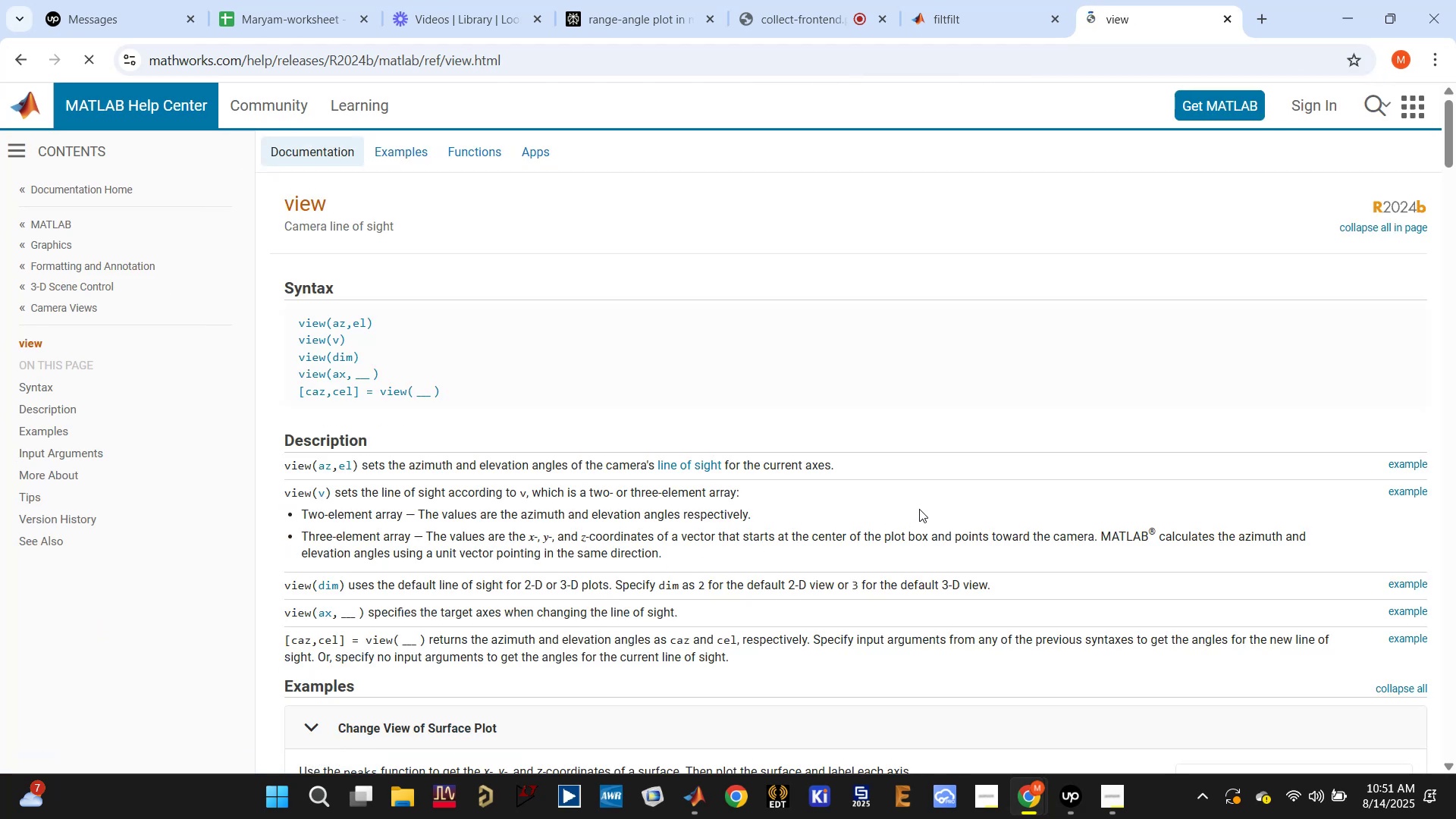 
left_click([1062, 798])
 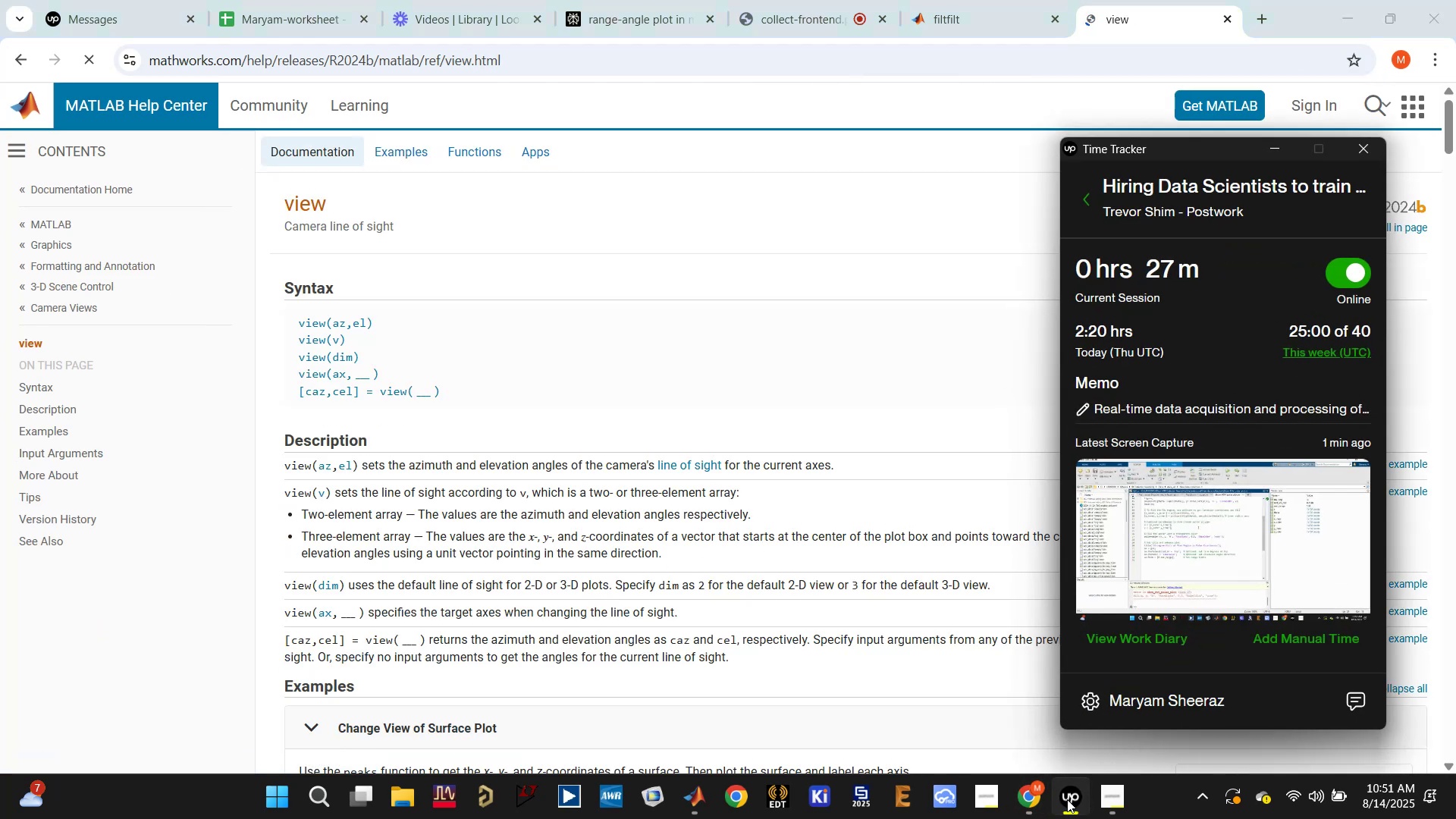 
left_click([1067, 799])
 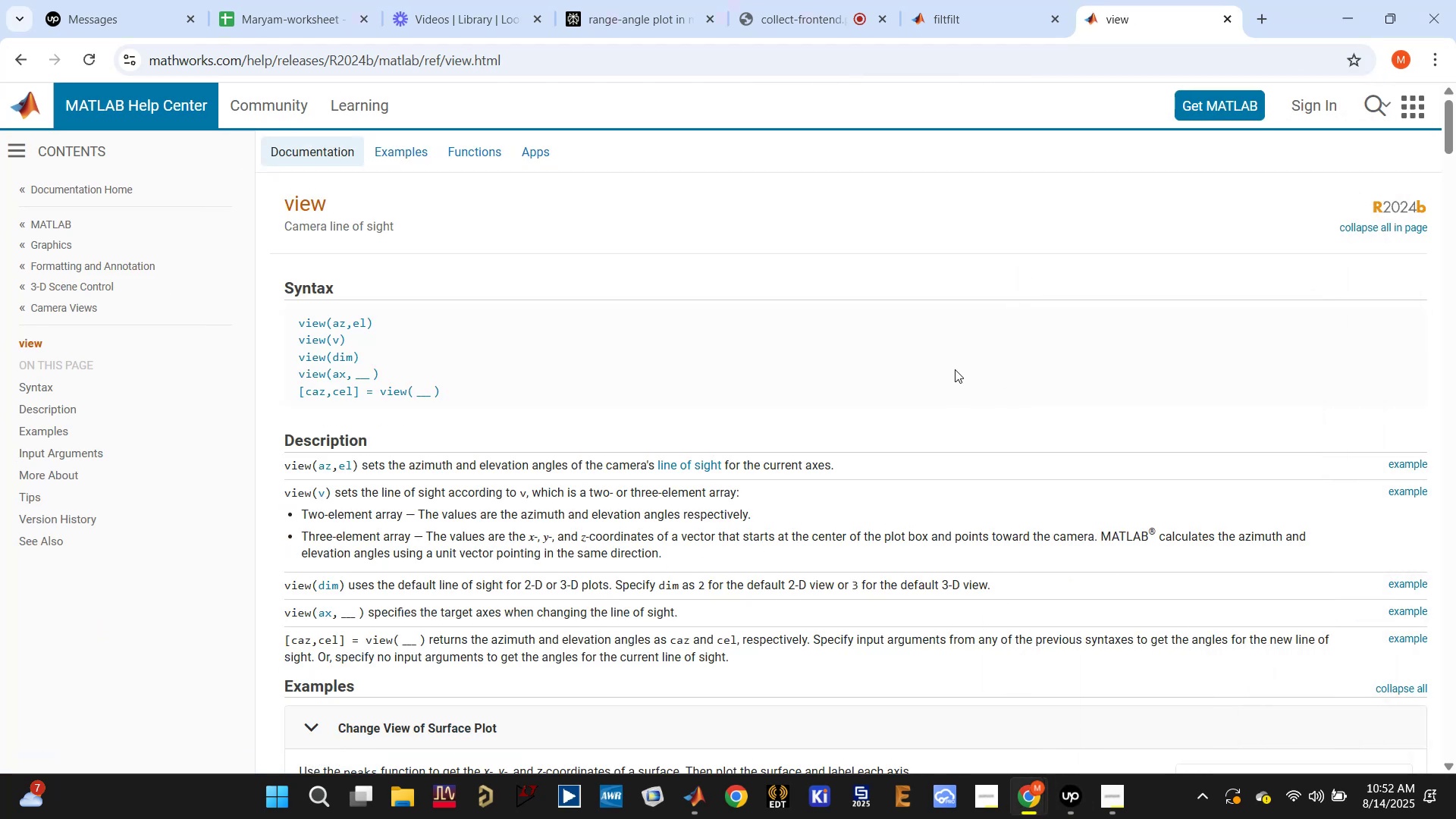 
scroll: coordinate [953, 369], scroll_direction: down, amount: 9.0
 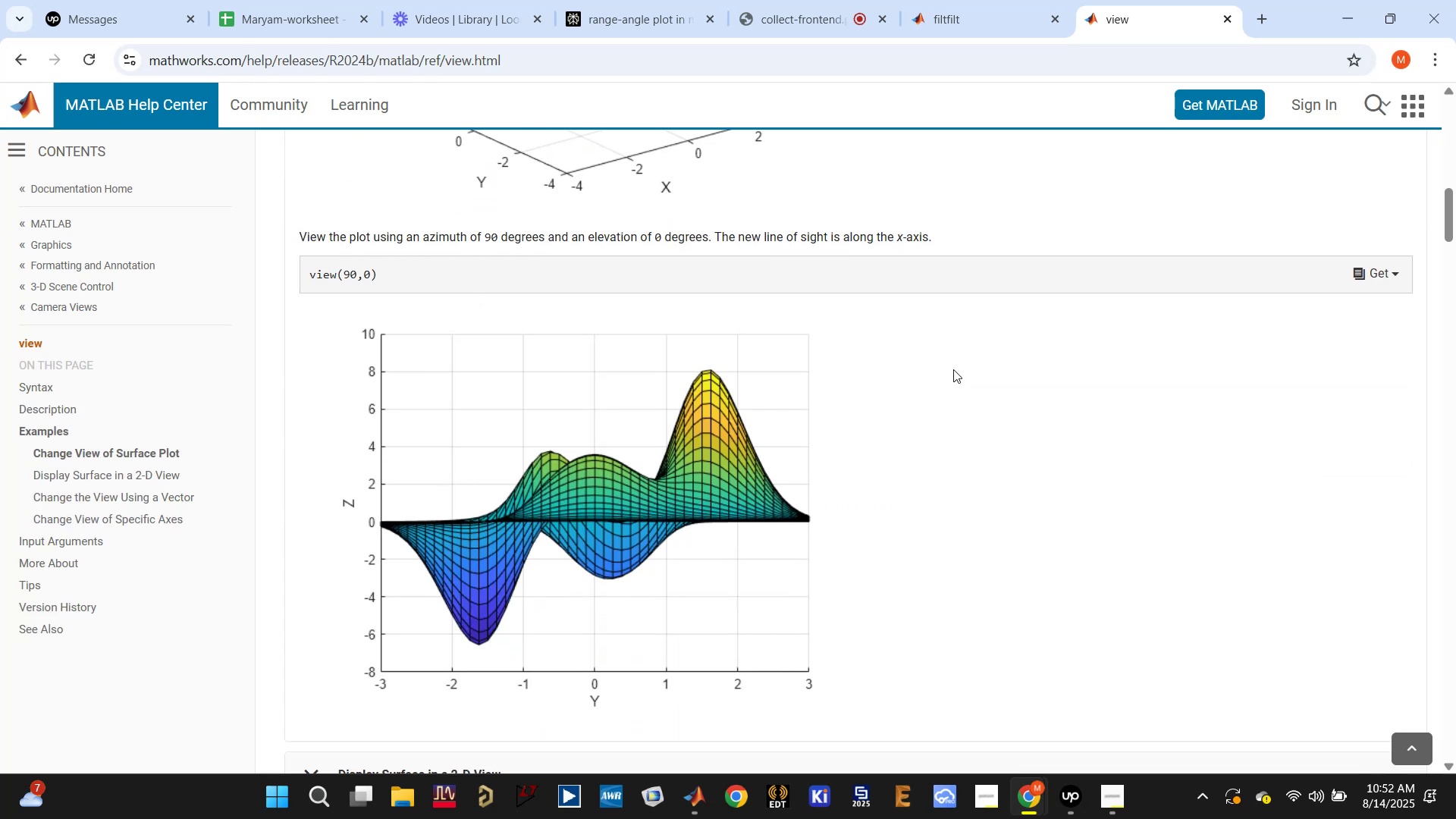 
scroll: coordinate [953, 369], scroll_direction: up, amount: 1.0
 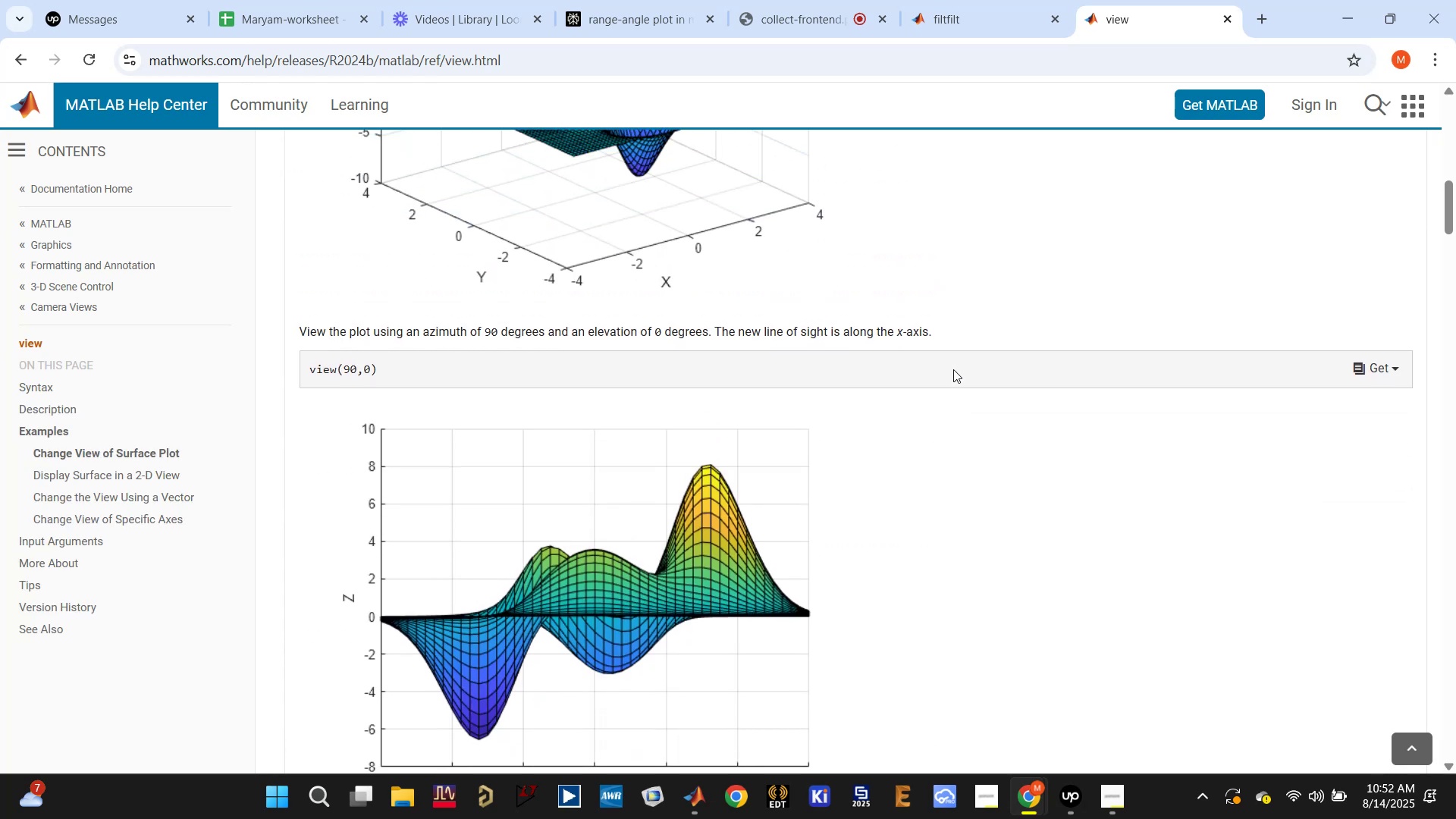 
scroll: coordinate [952, 370], scroll_direction: down, amount: 6.0
 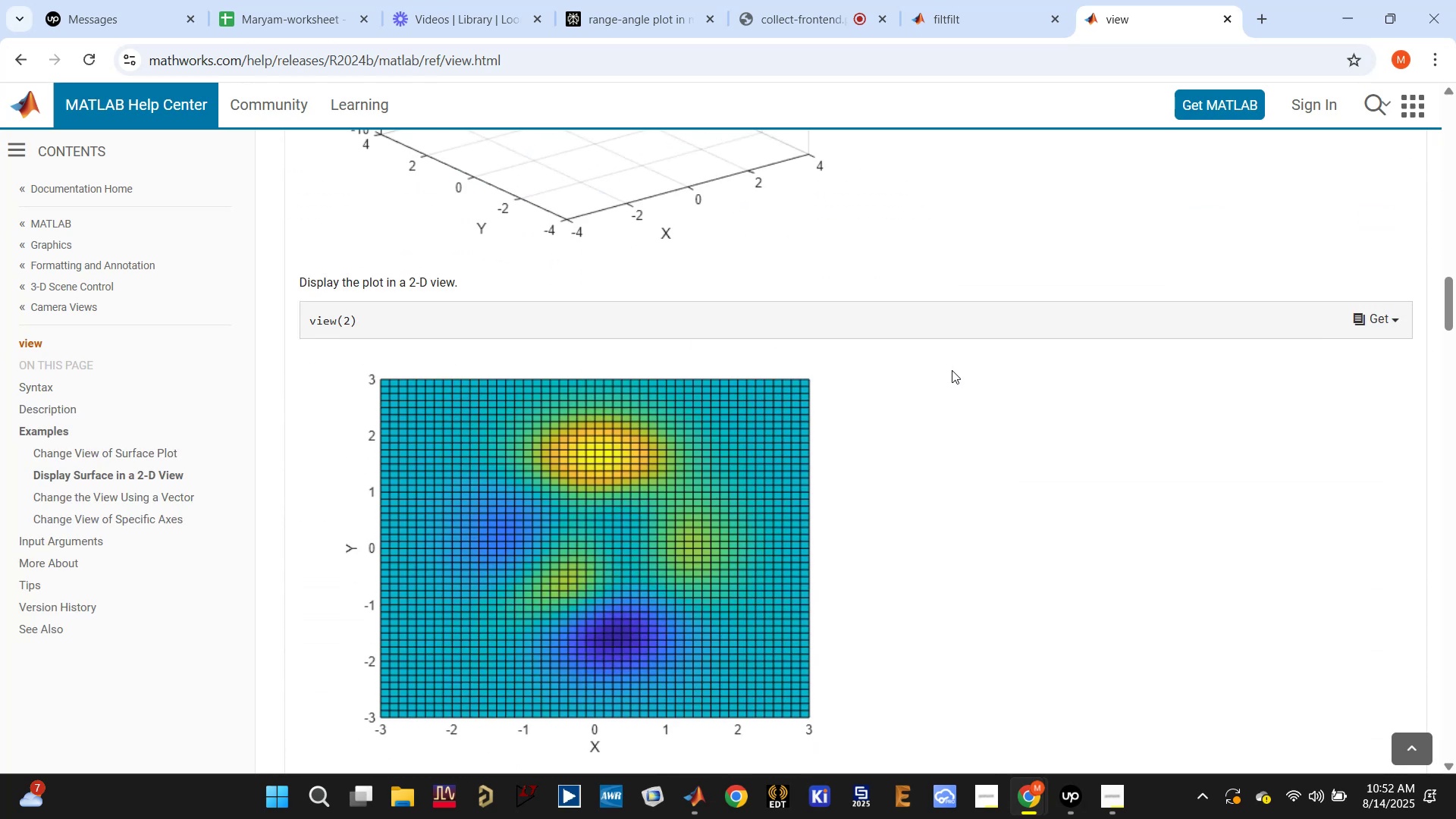 
scroll: coordinate [952, 370], scroll_direction: up, amount: 3.0
 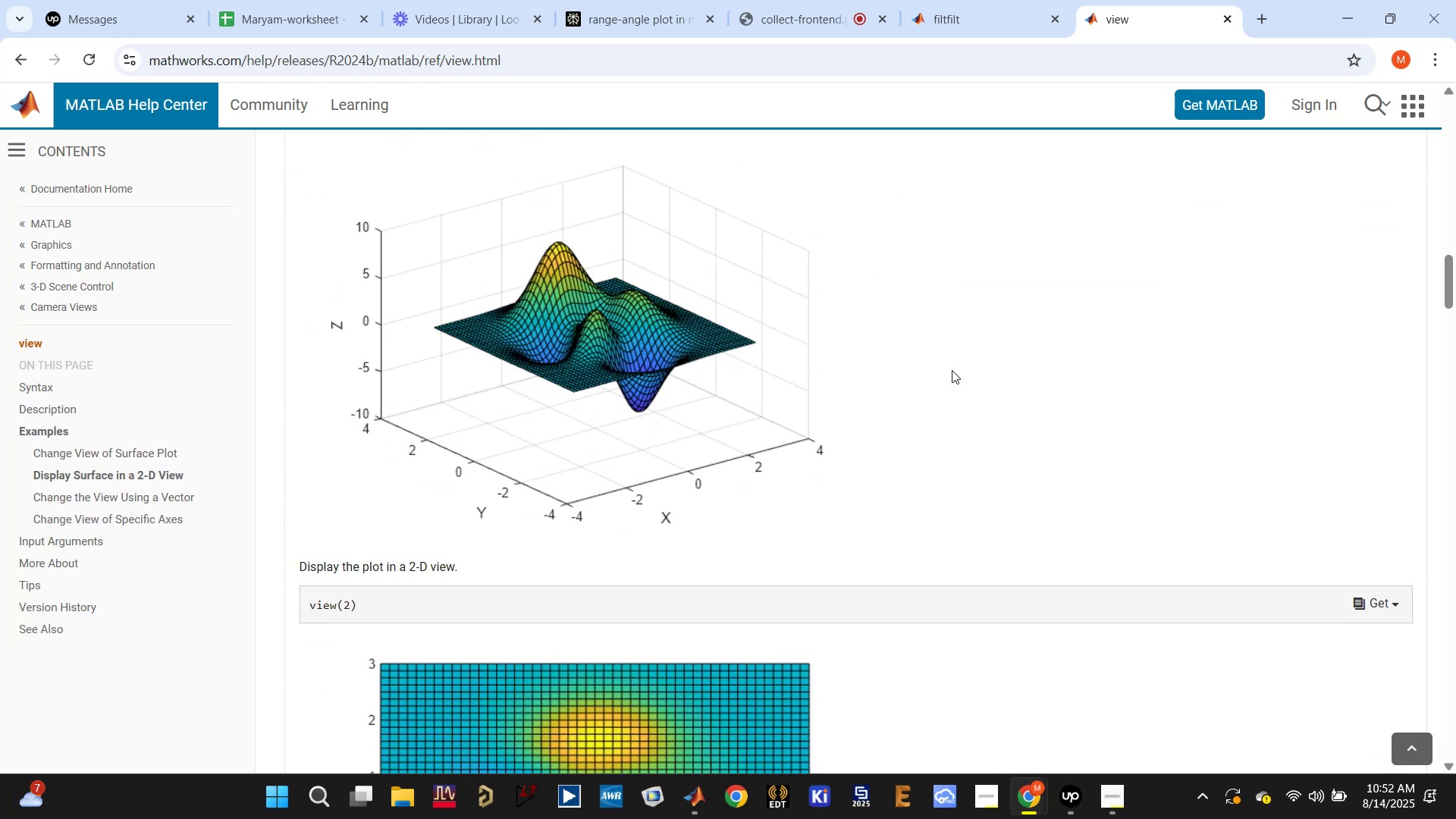 
scroll: coordinate [952, 370], scroll_direction: down, amount: 15.0
 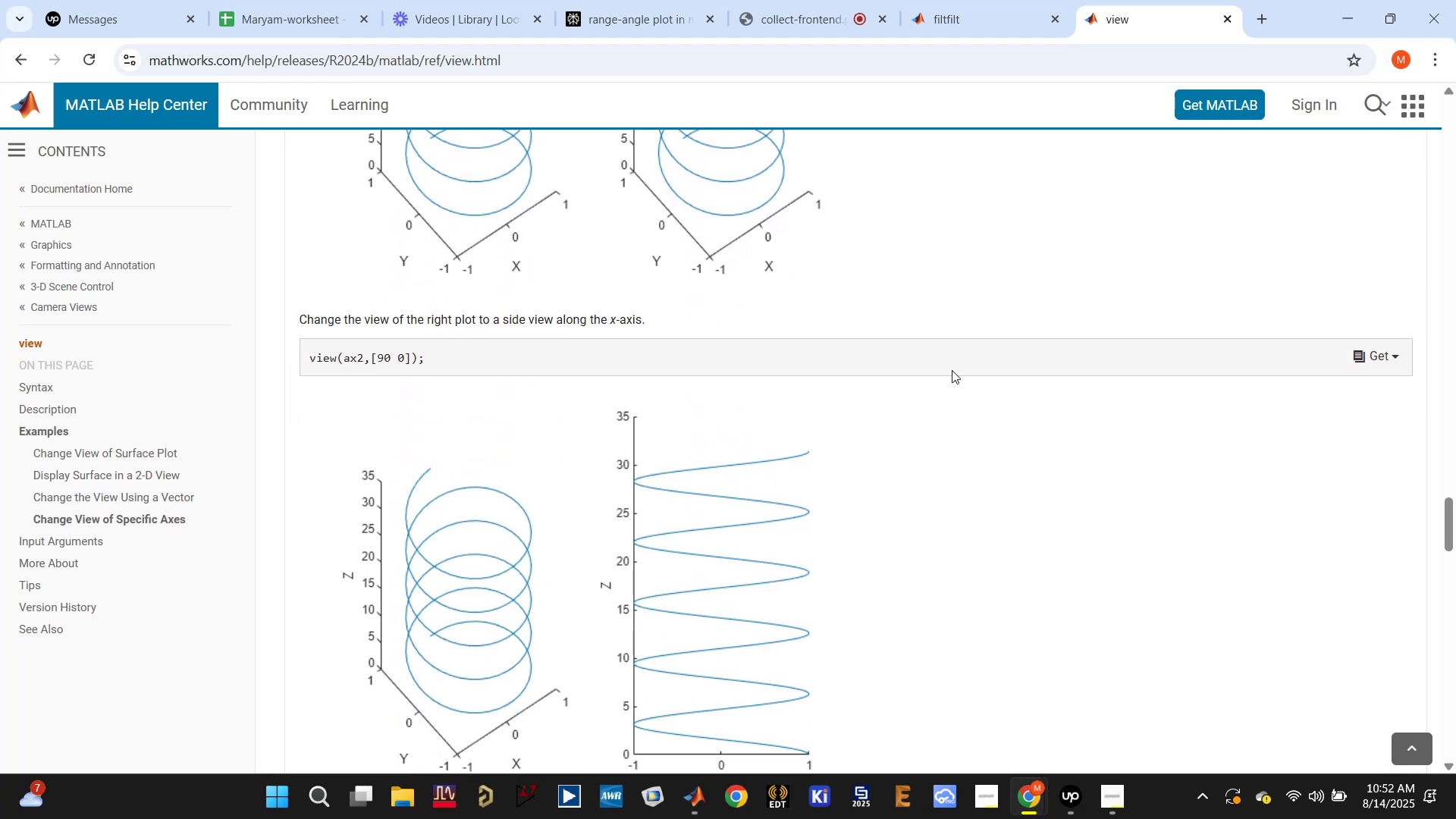 
scroll: coordinate [952, 370], scroll_direction: up, amount: 1.0
 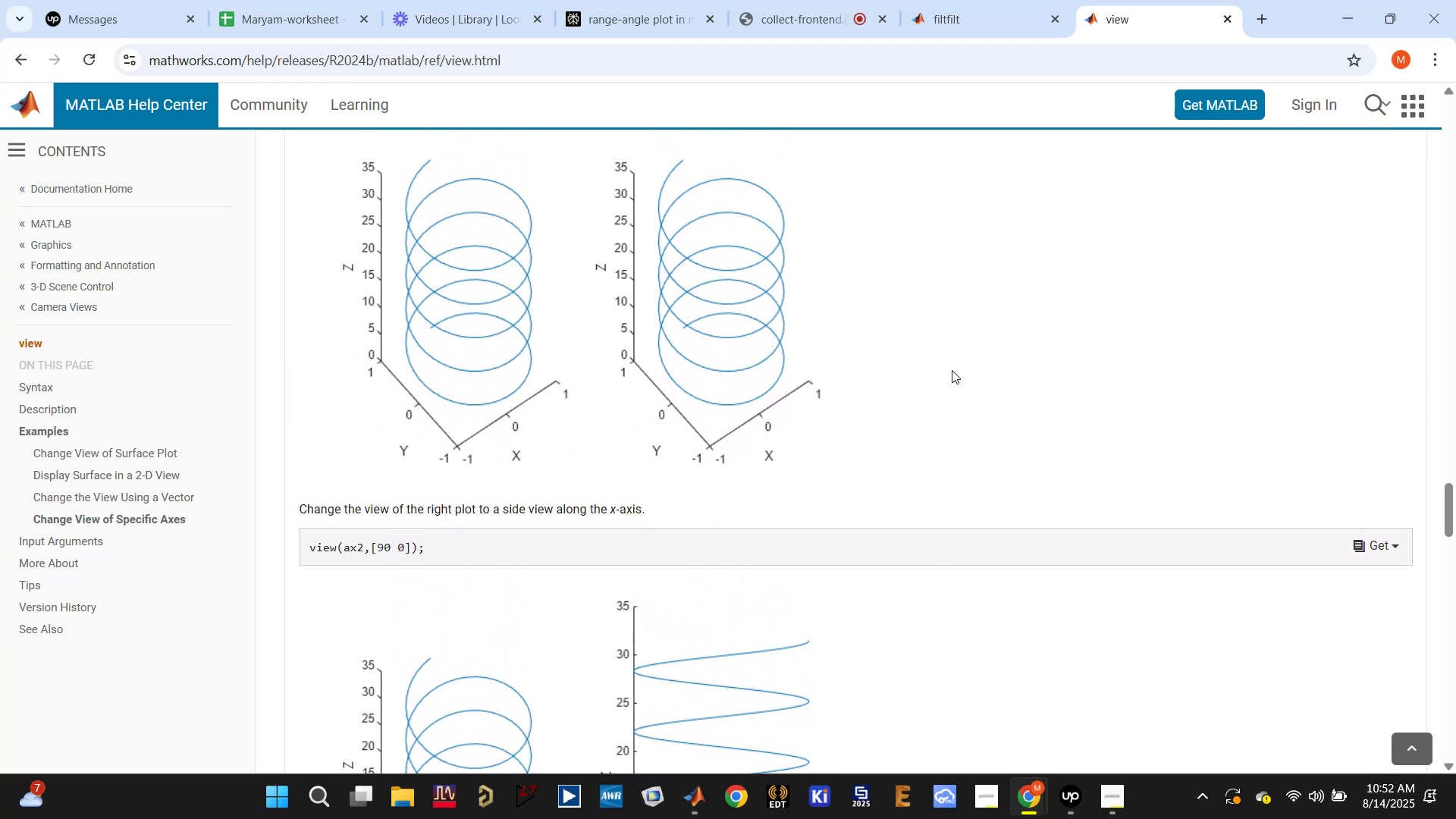 
scroll: coordinate [952, 370], scroll_direction: down, amount: 15.0
 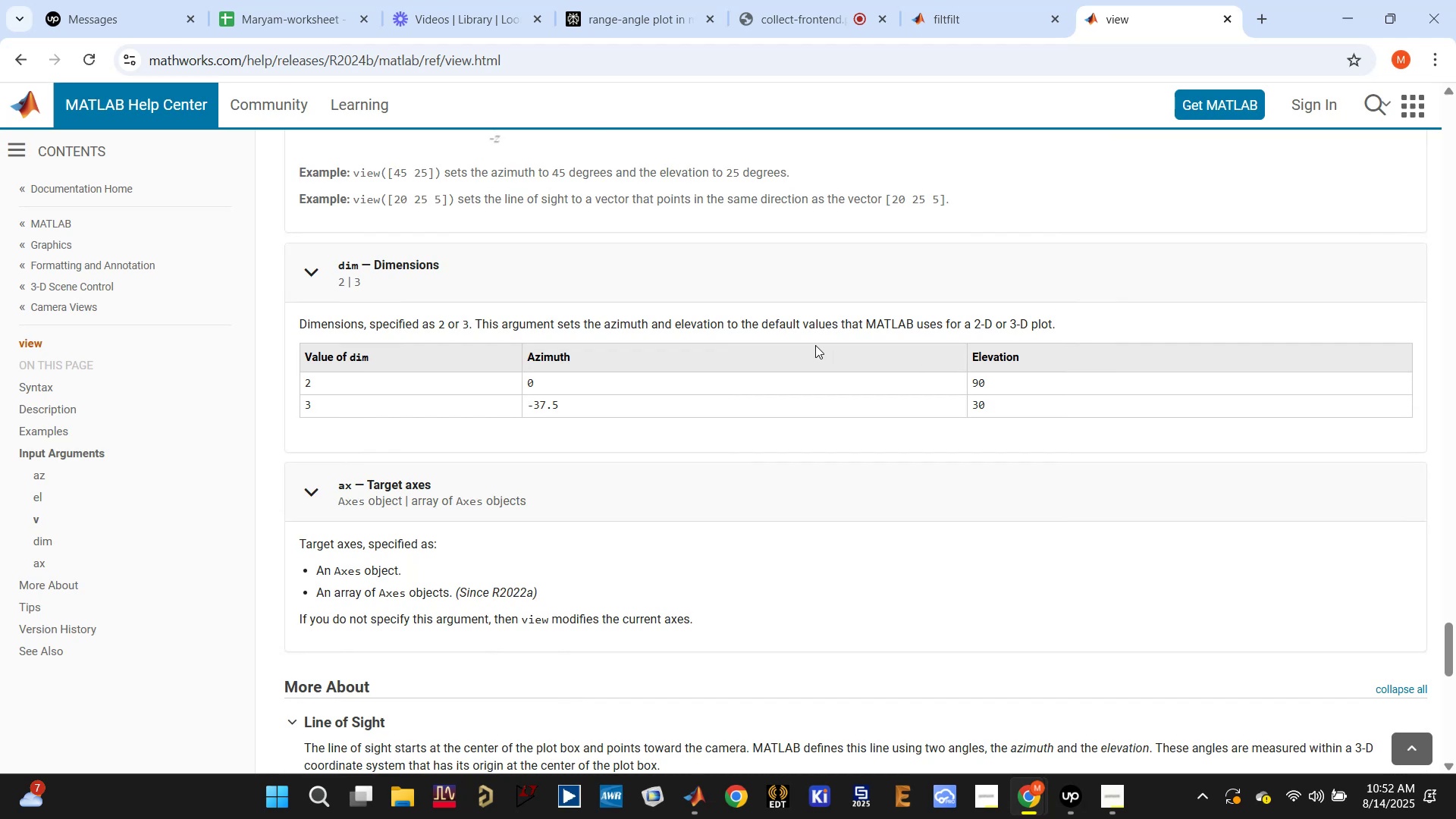 
wait(15.28)
 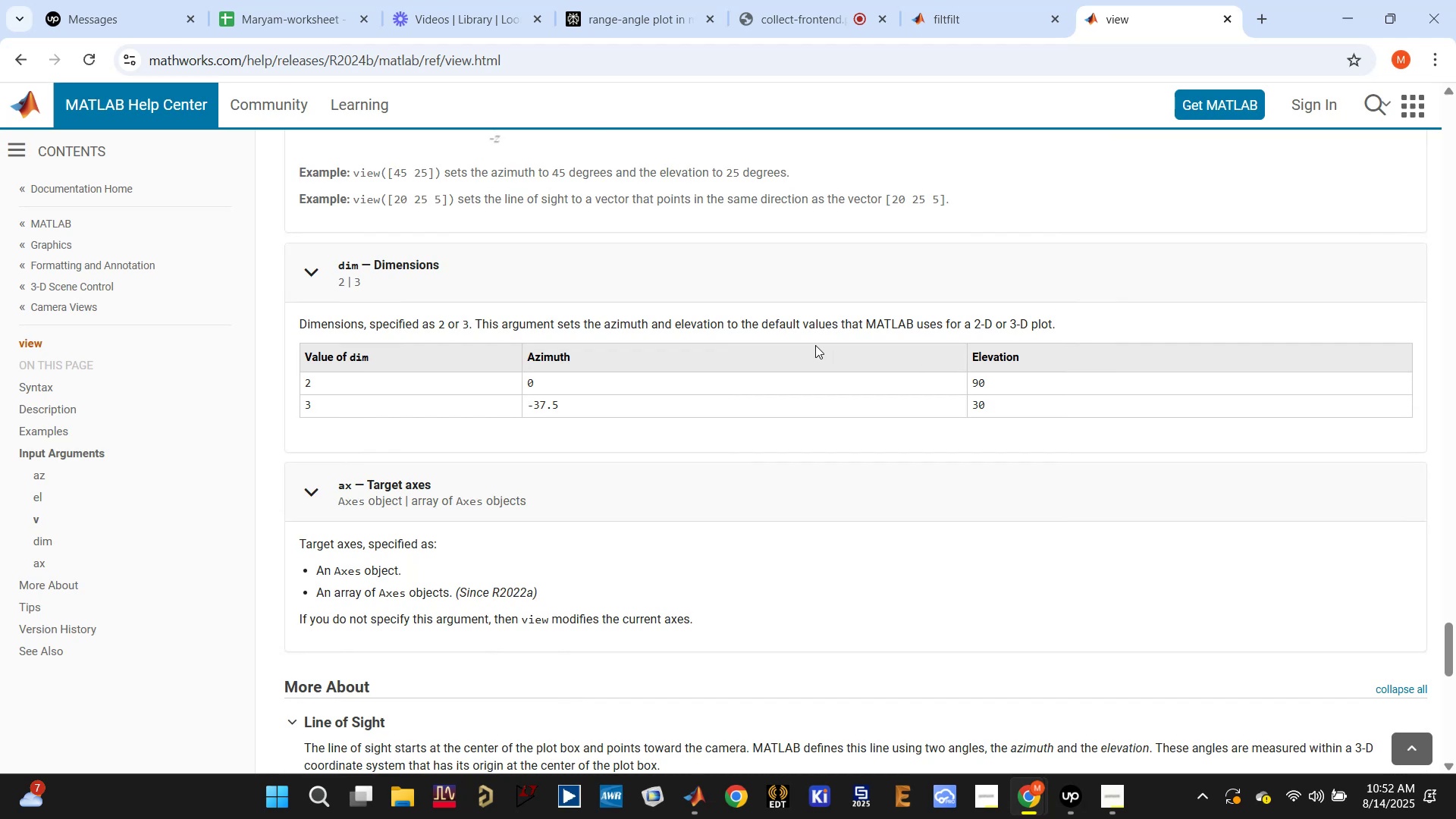 
scroll: coordinate [815, 345], scroll_direction: down, amount: 9.0
 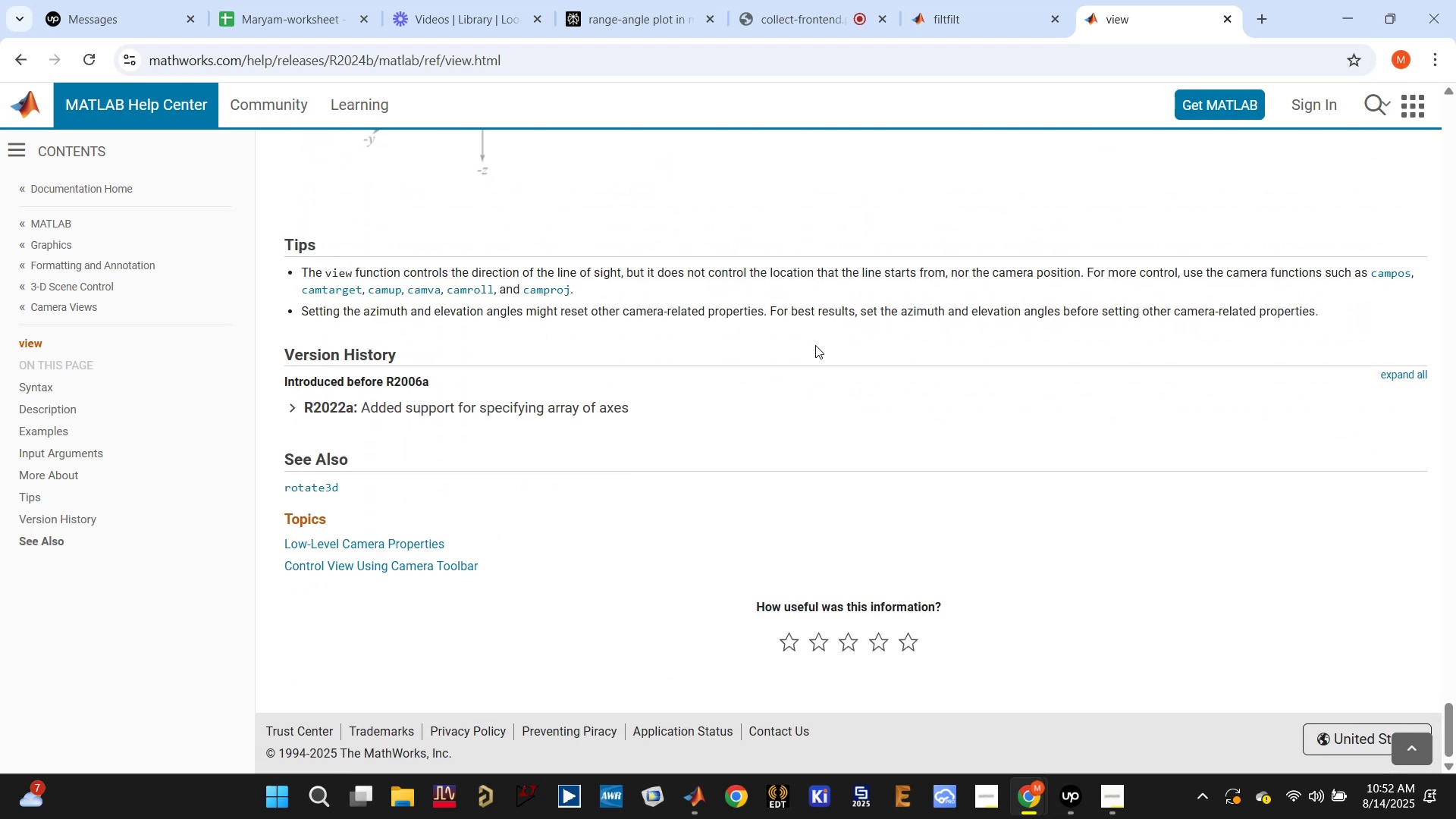 
scroll: coordinate [815, 345], scroll_direction: up, amount: 6.0
 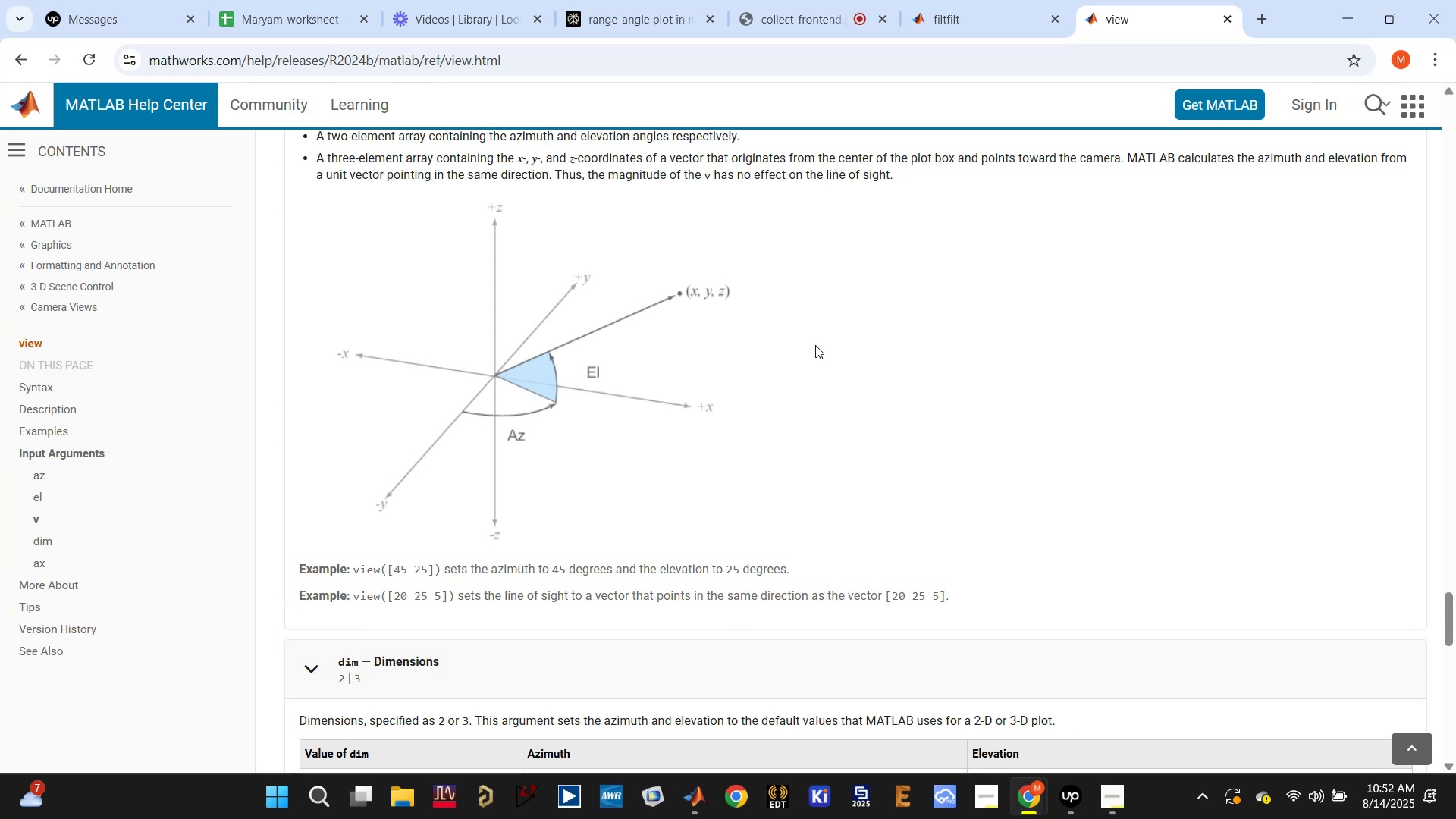 
wait(6.83)
 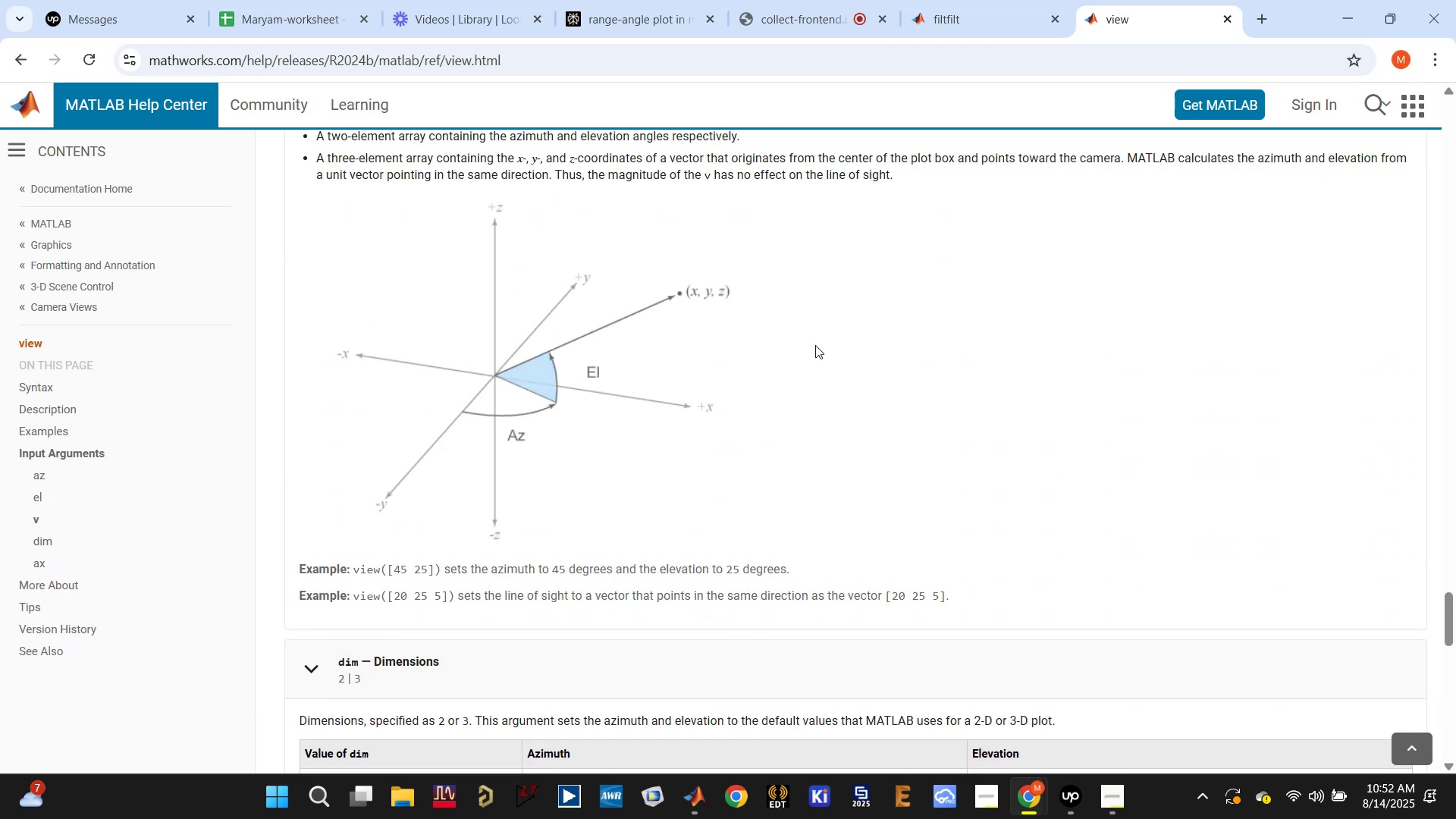 
scroll: coordinate [815, 345], scroll_direction: up, amount: 14.0
 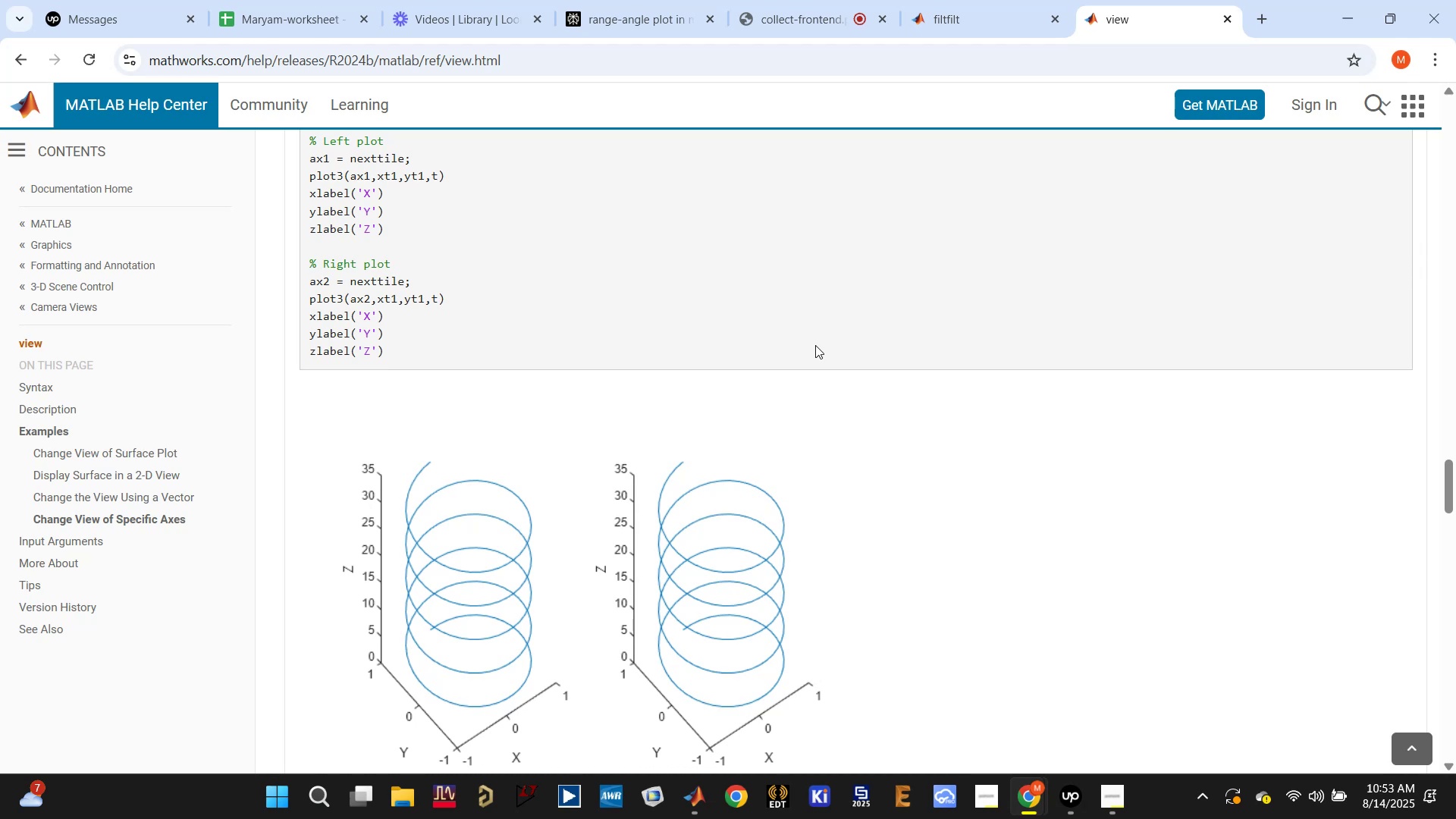 
scroll: coordinate [815, 345], scroll_direction: down, amount: 4.0
 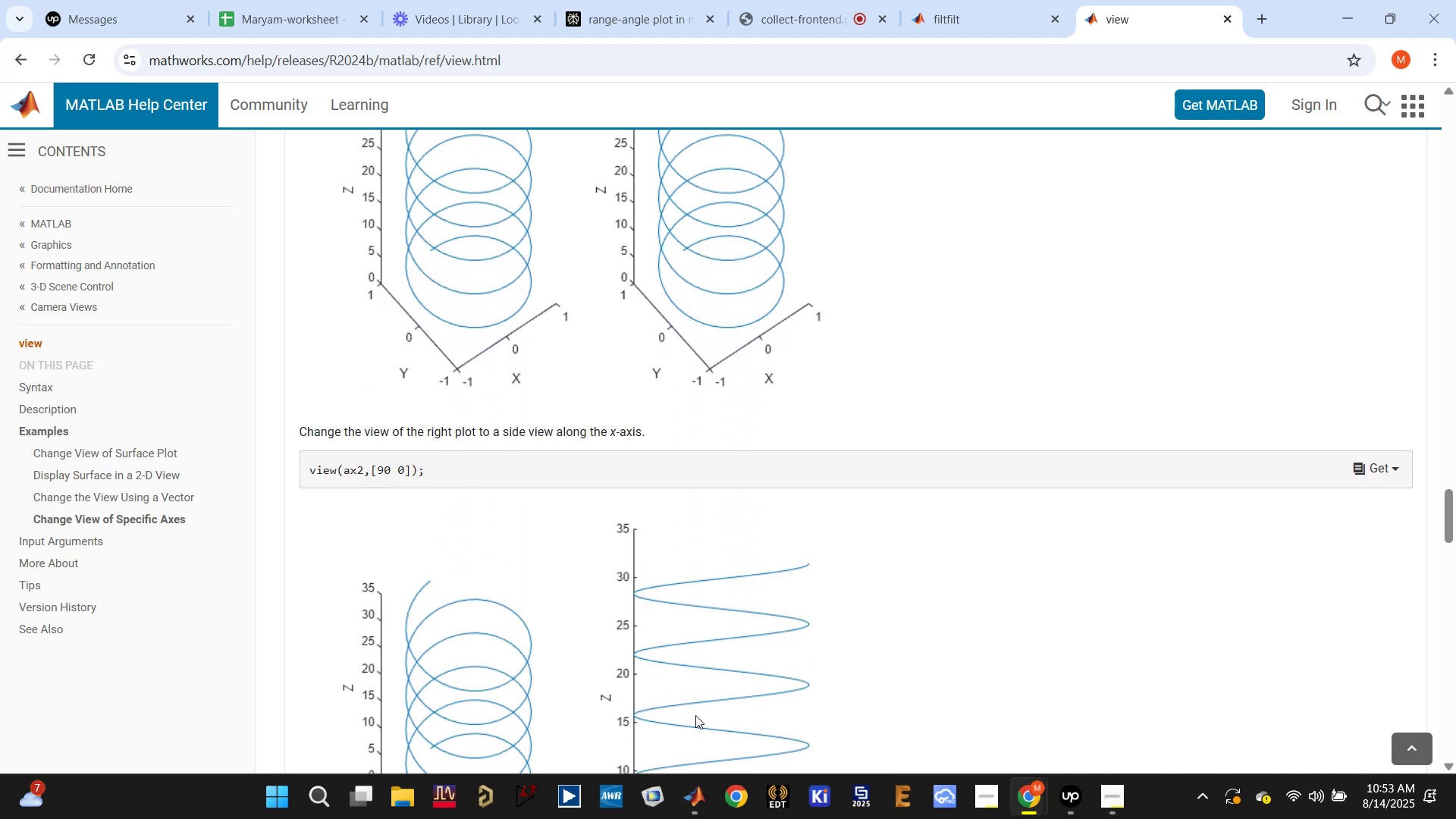 
left_click([640, 701])
 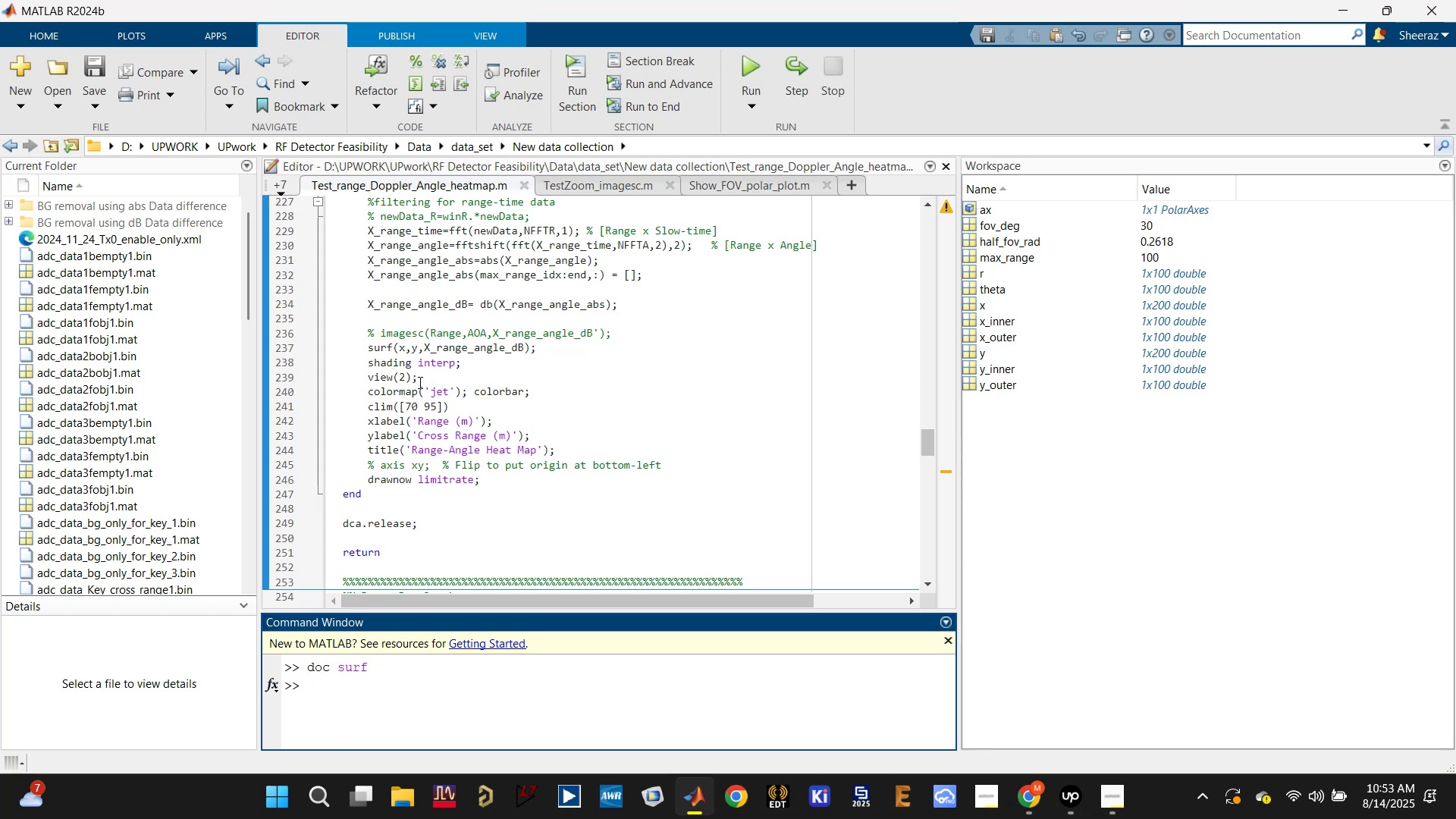 
left_click_drag(start_coordinate=[407, 378], to_coordinate=[400, 378])
 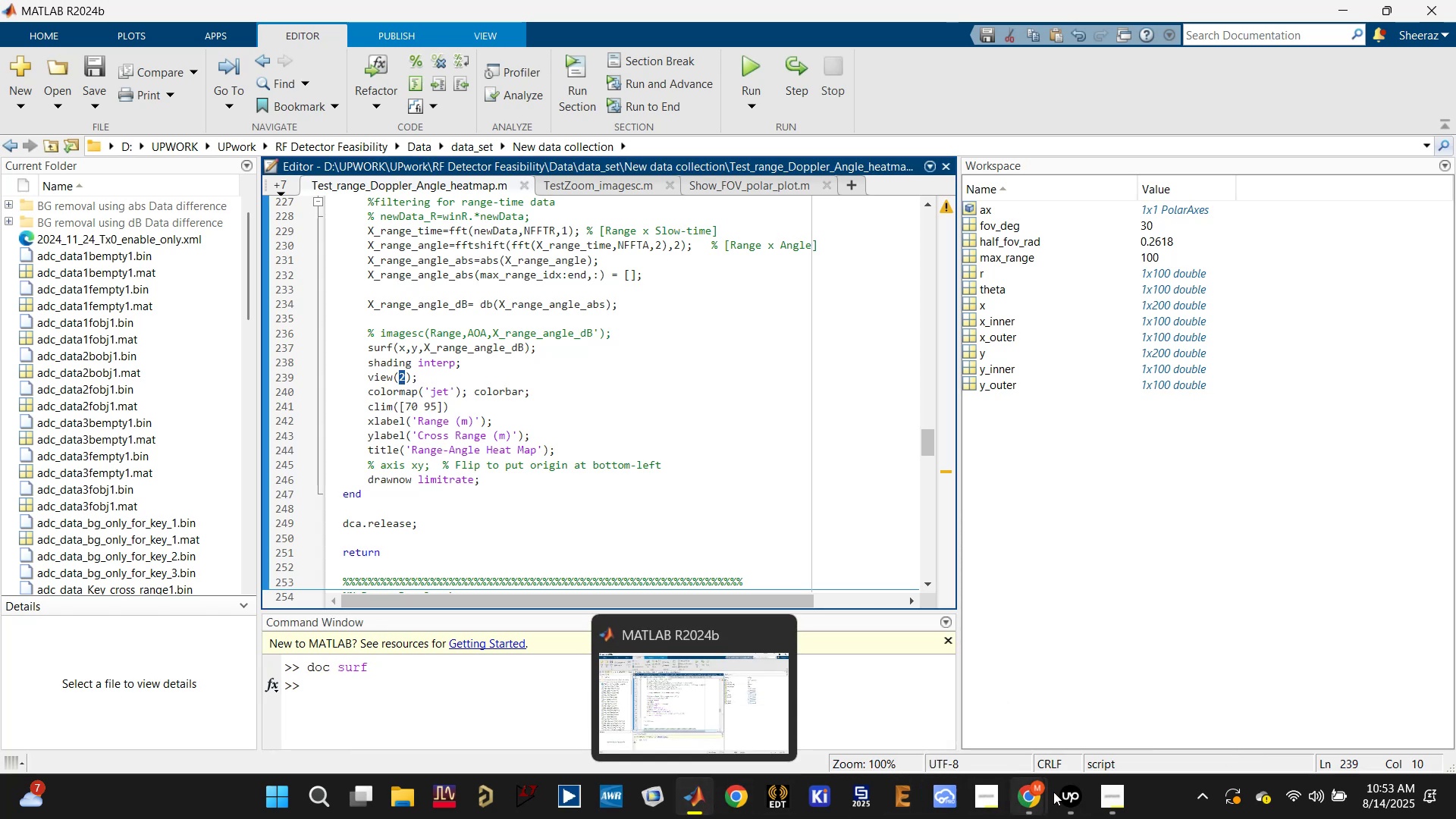 
left_click([939, 704])
 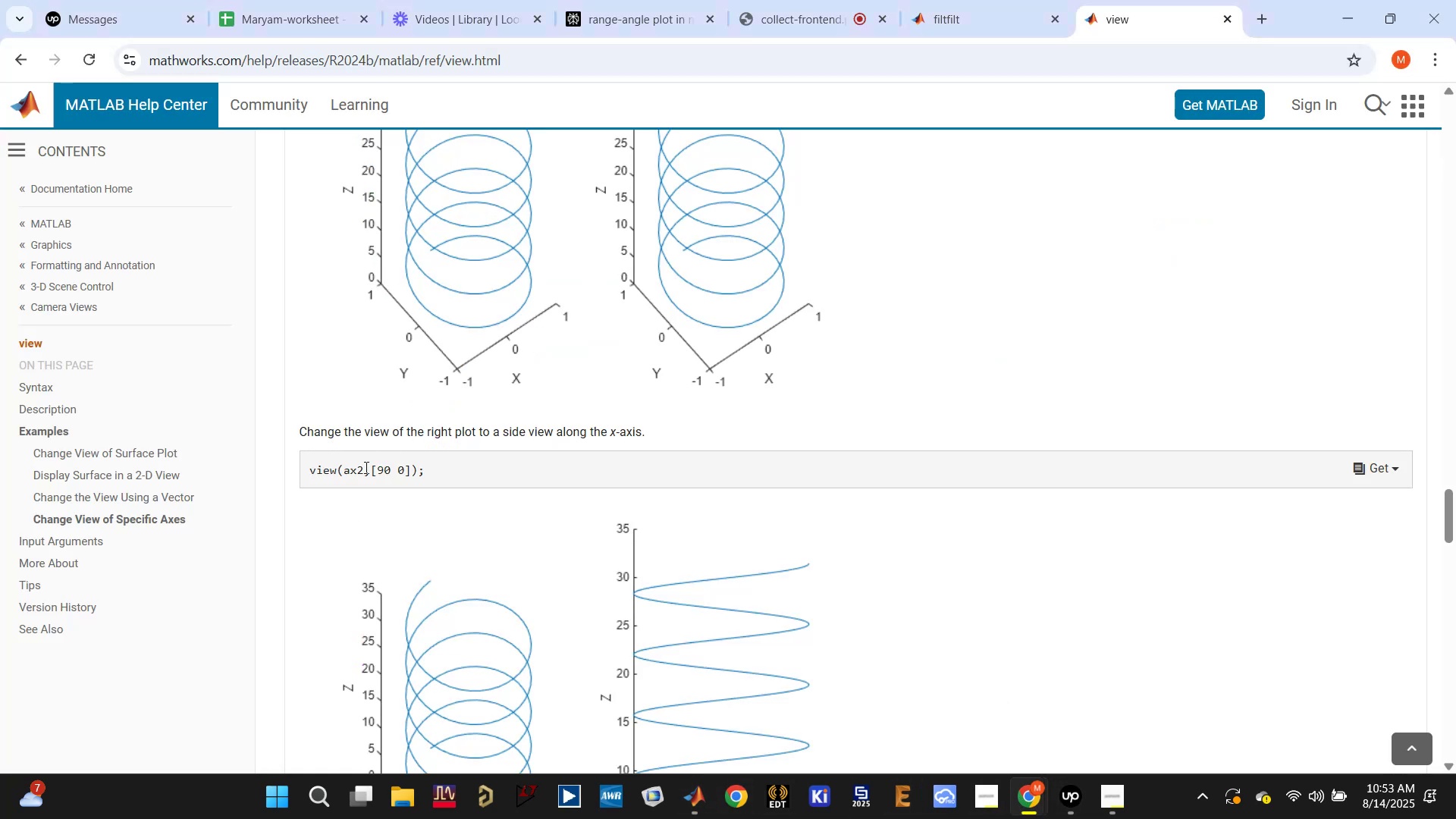 
left_click_drag(start_coordinate=[369, 468], to_coordinate=[413, 473])
 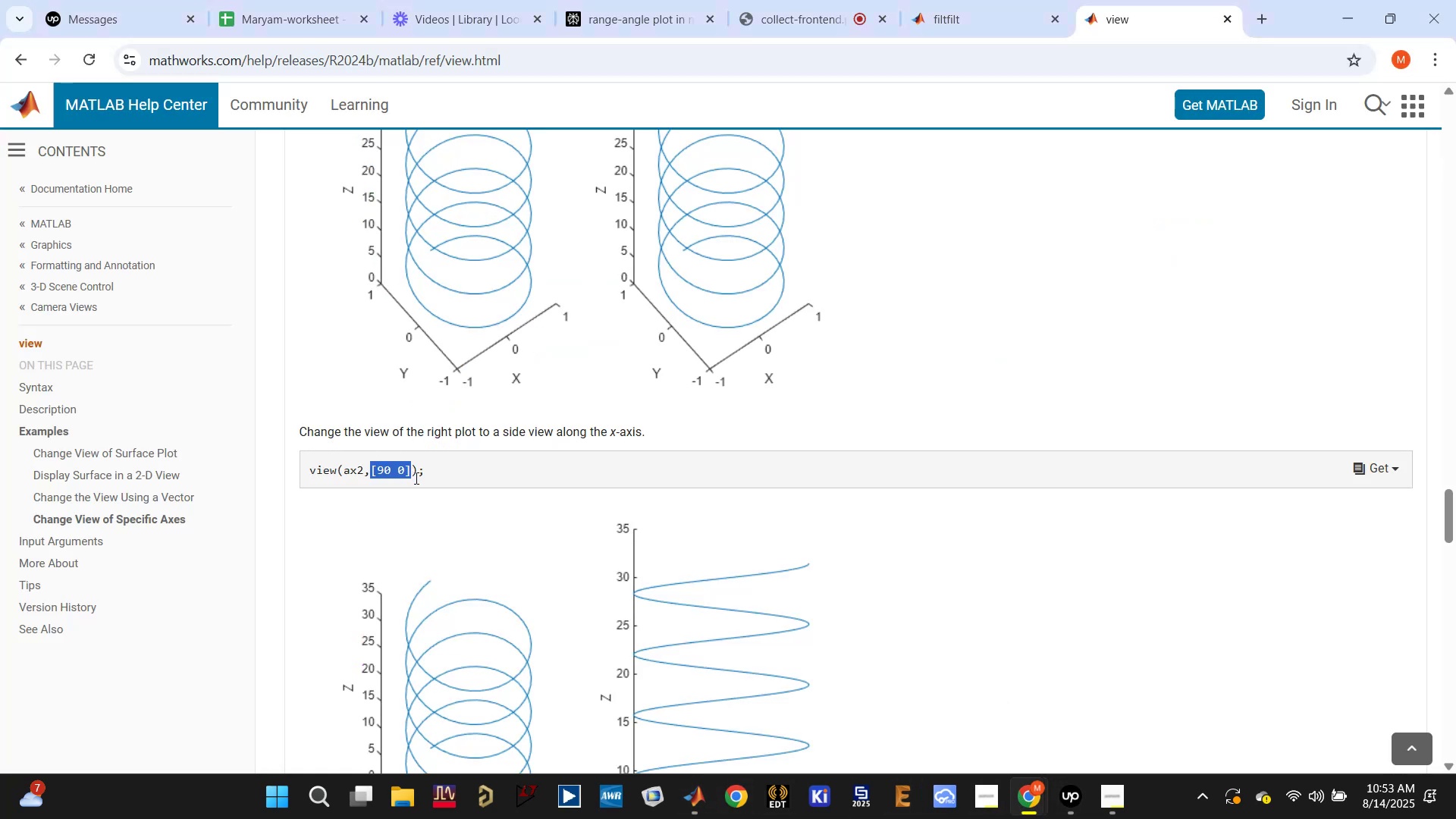 
key(Control+C)
 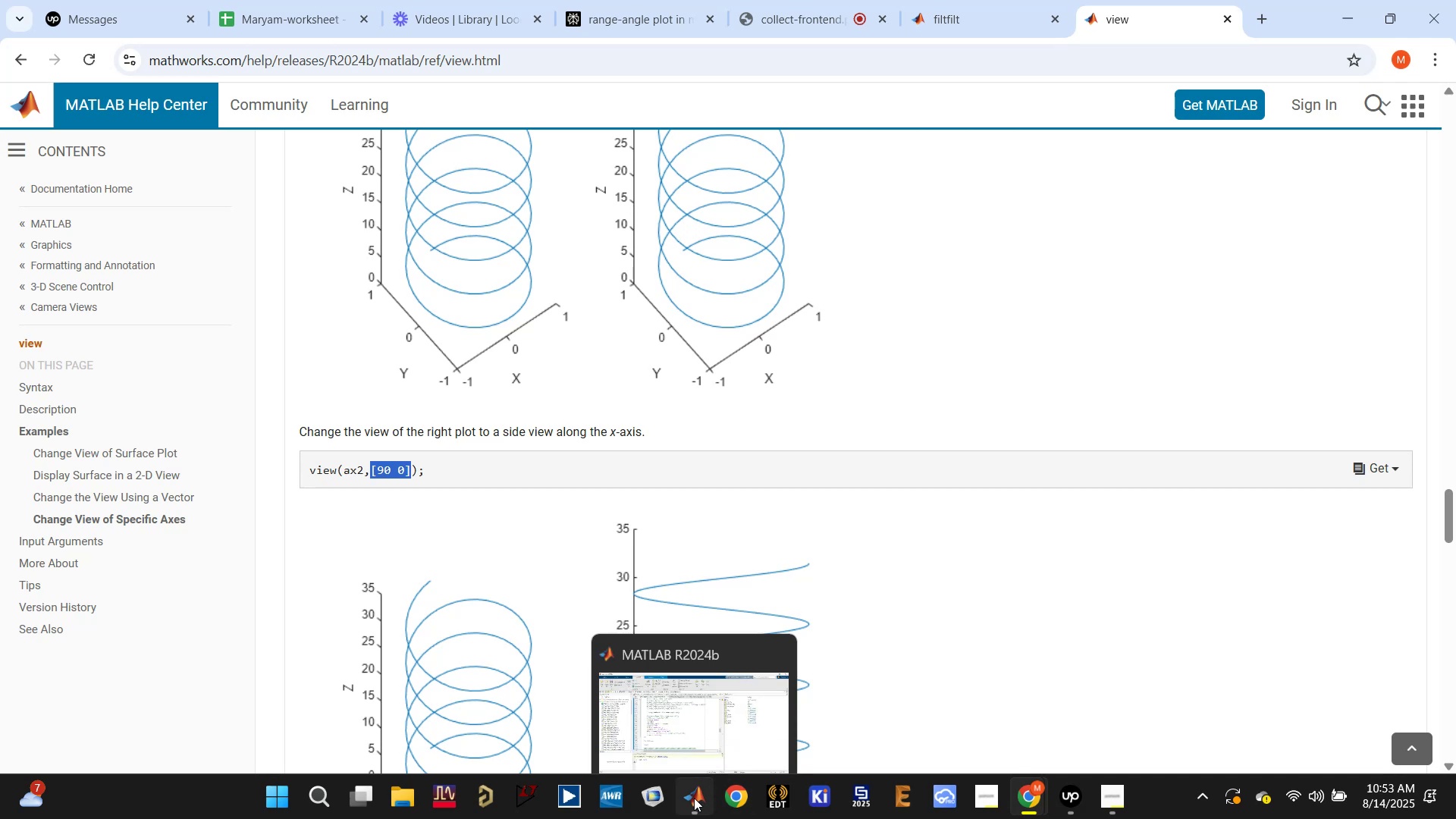 
left_click([646, 711])
 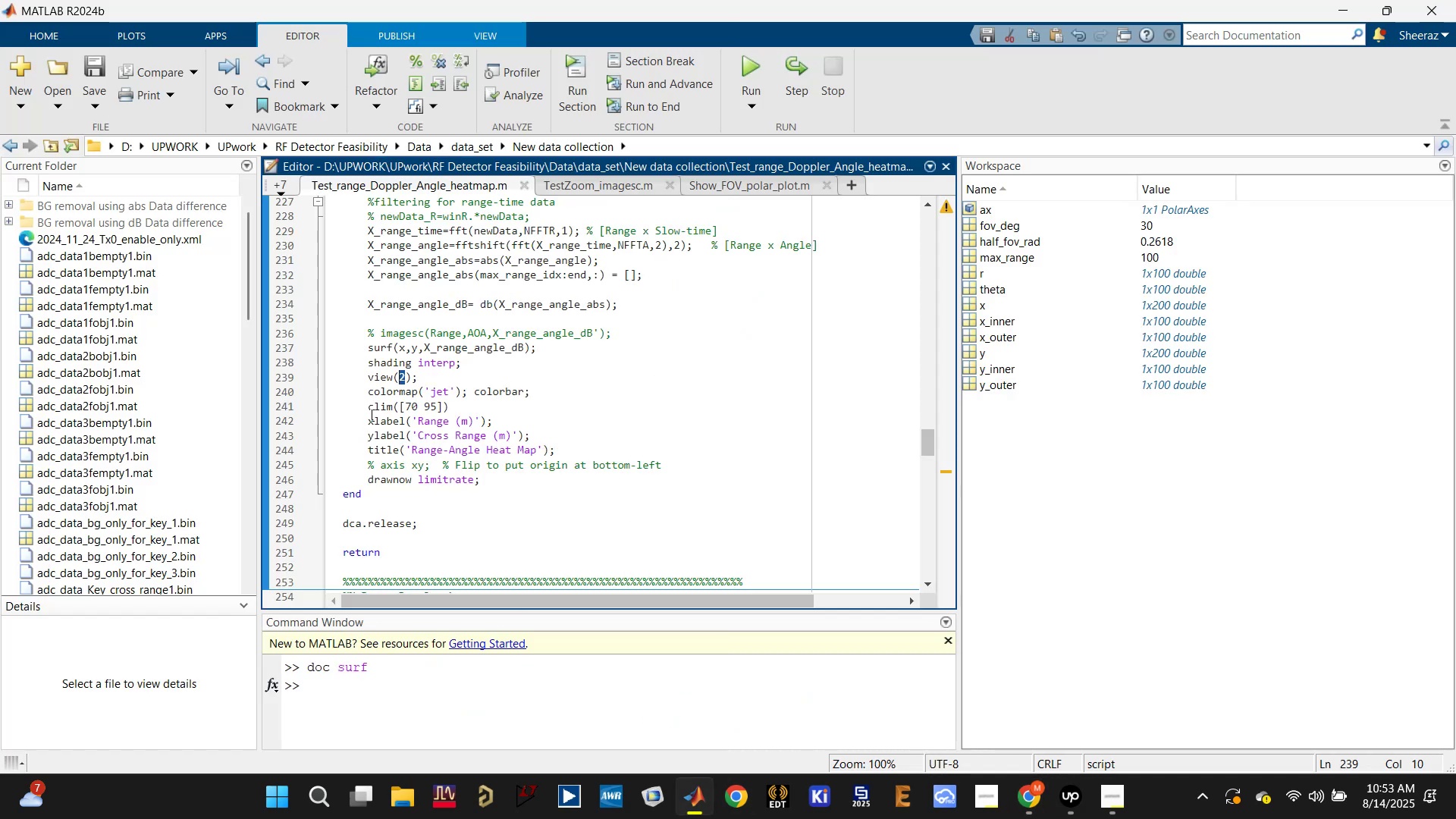 
key(Control+V)
 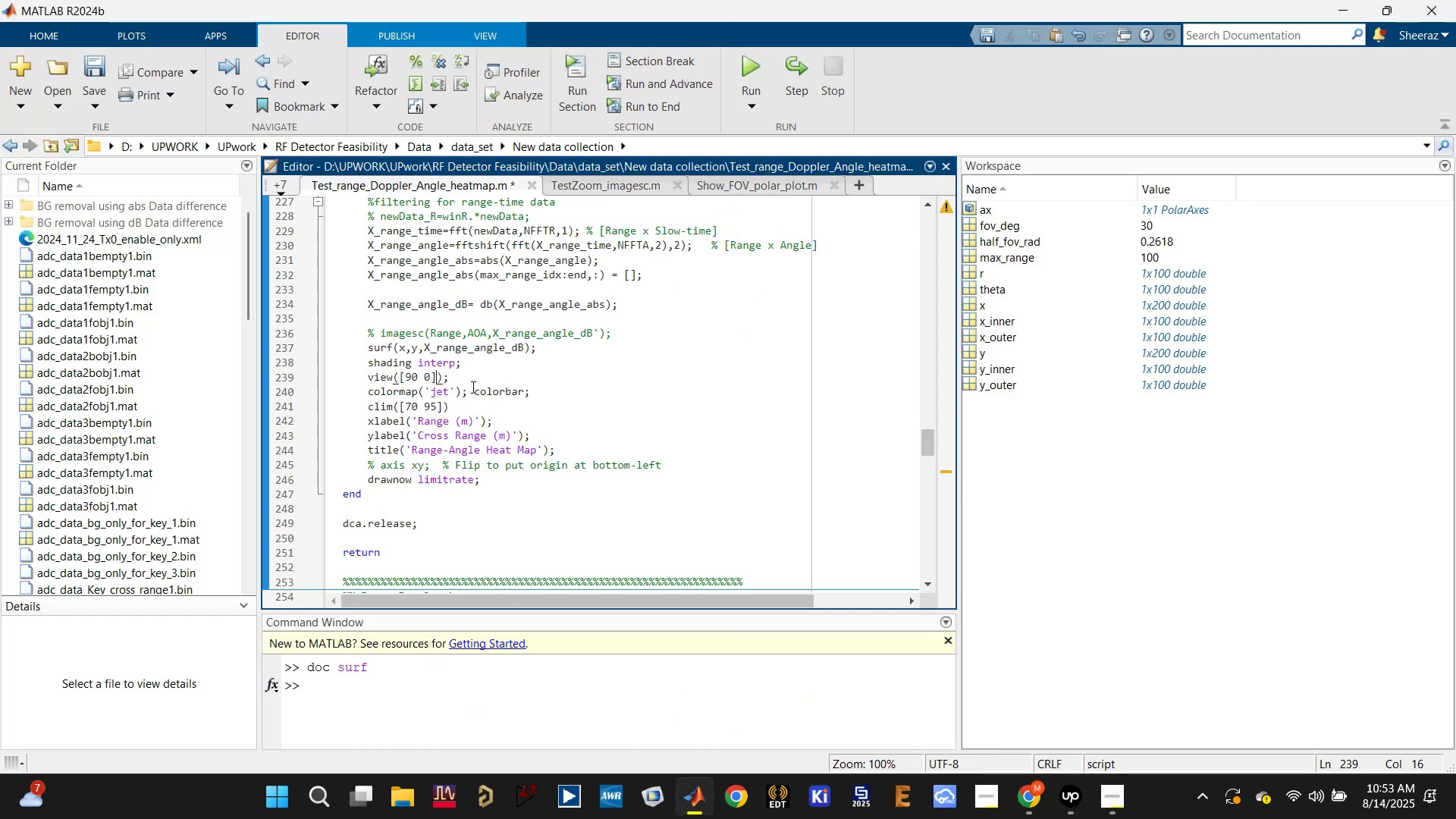 
key(Control+S)
 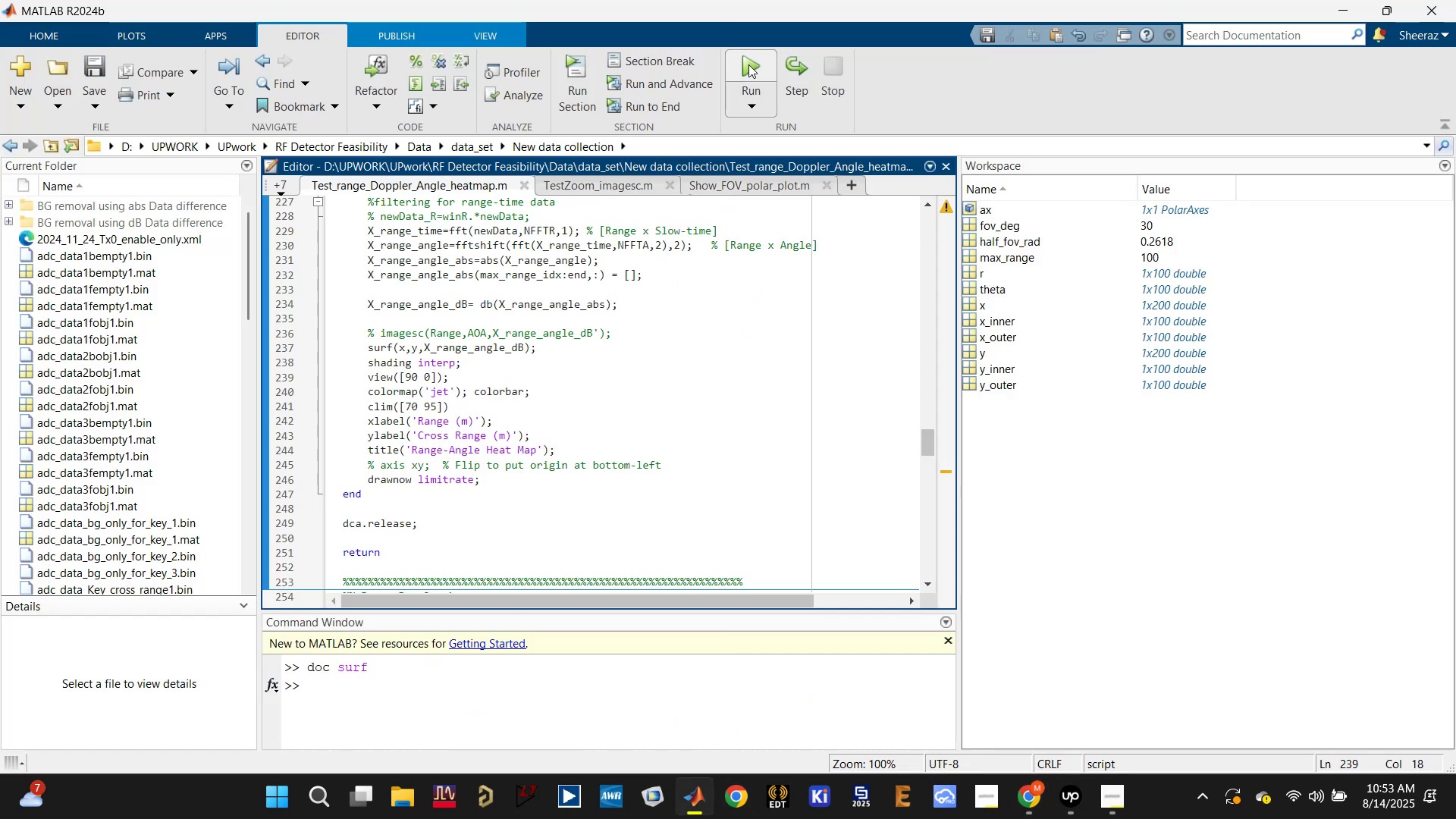 
left_click([748, 64])
 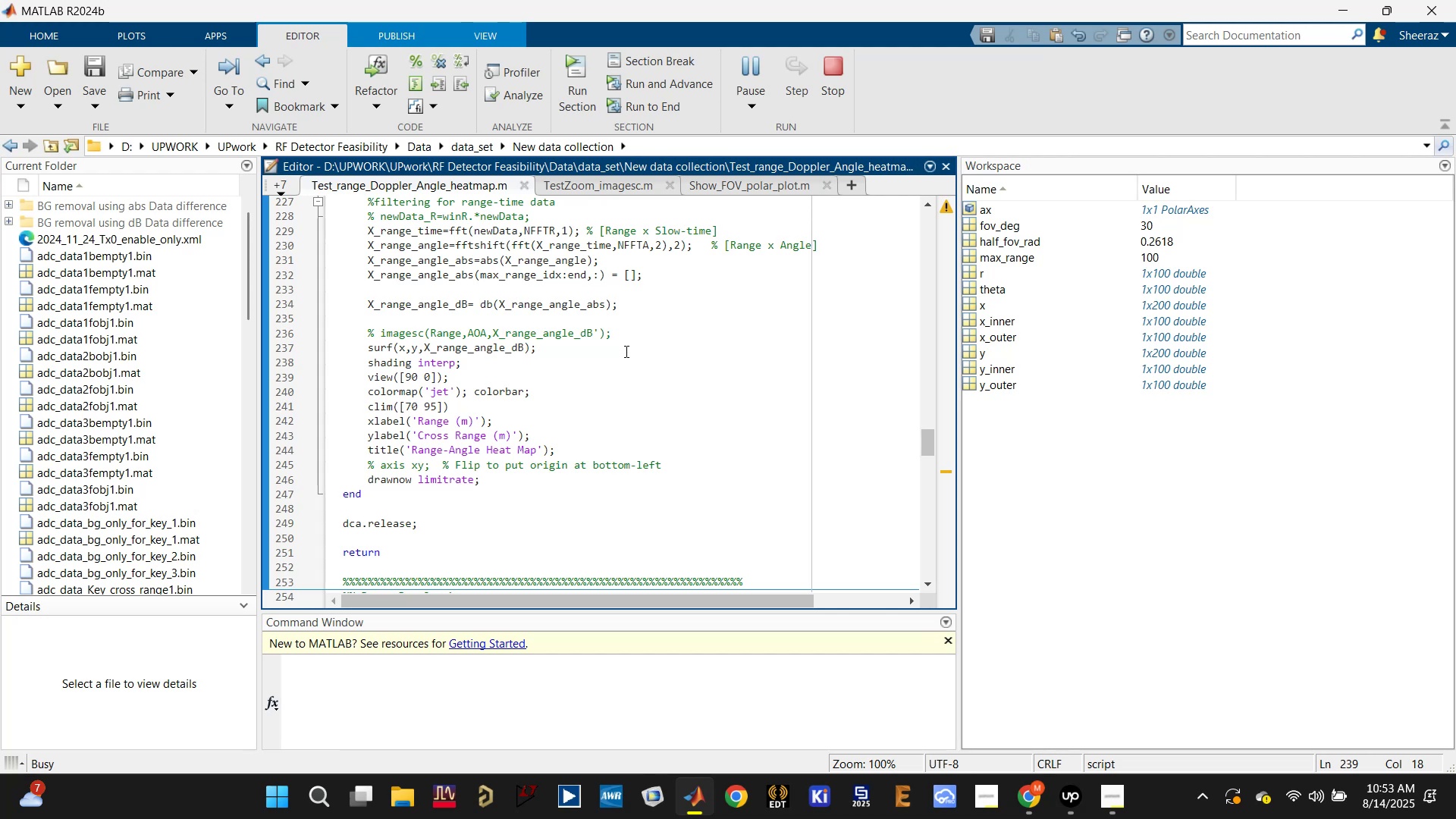 
wait(7.92)
 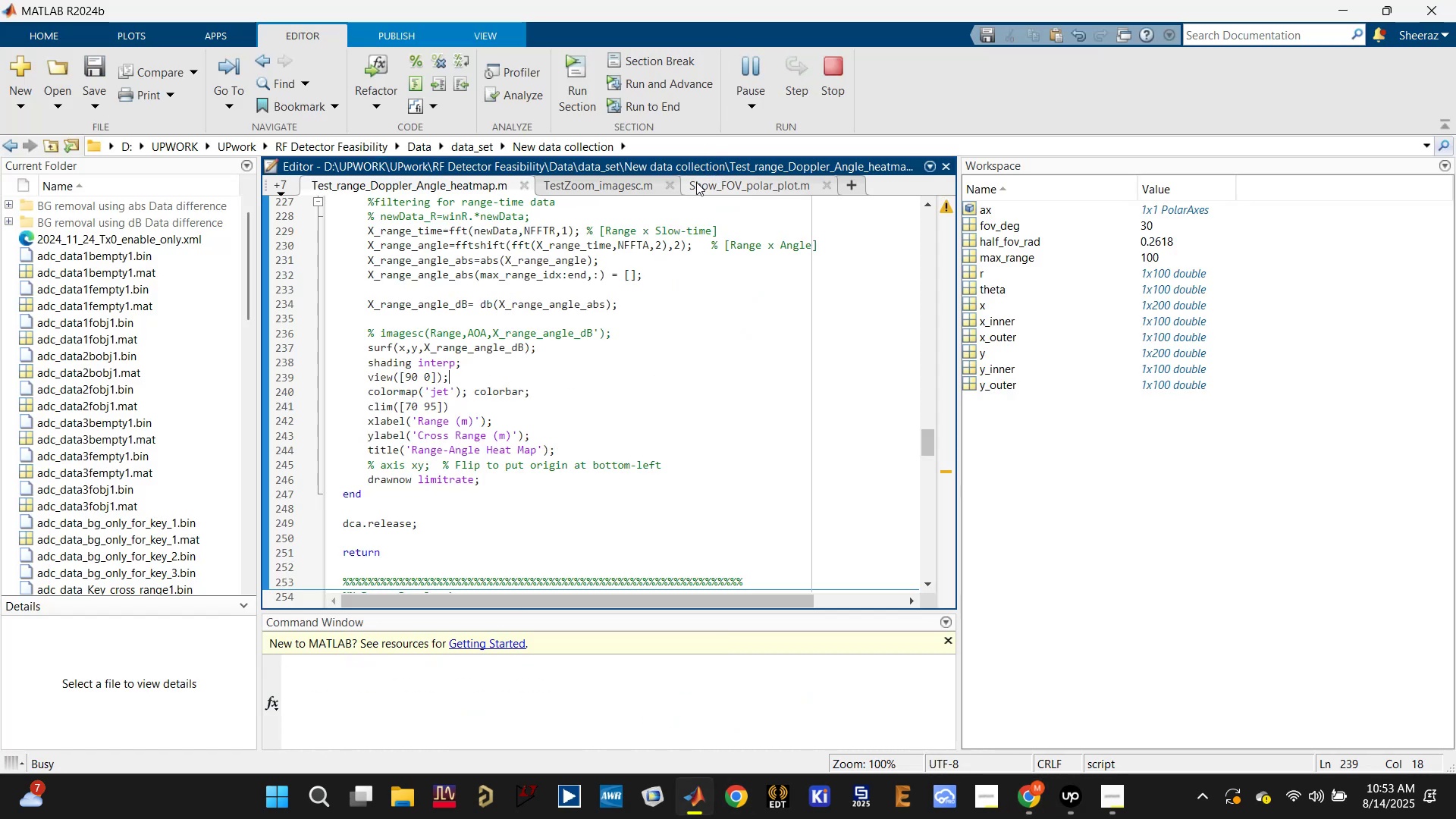 
left_click([1075, 806])
 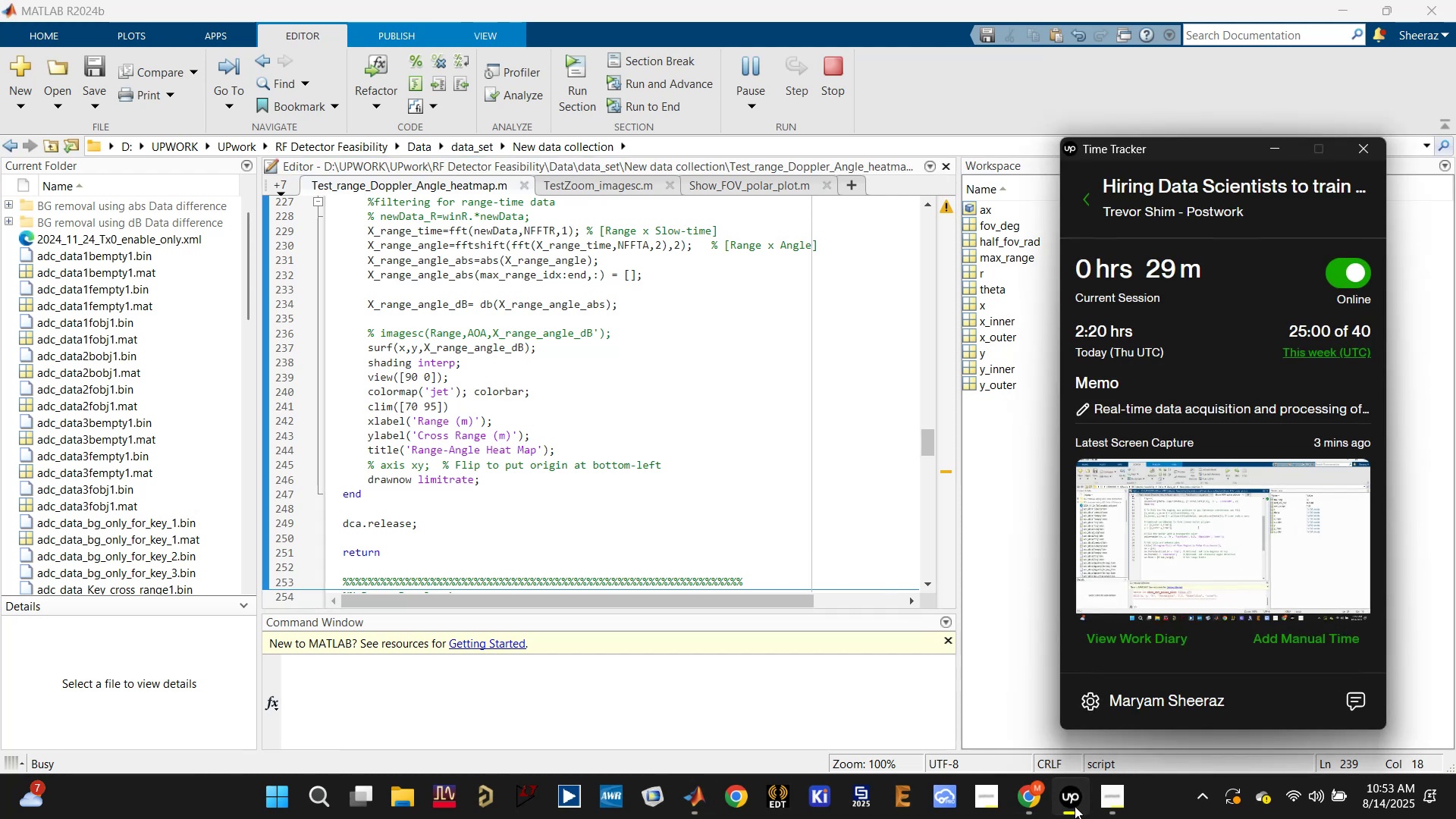 
left_click([1075, 806])
 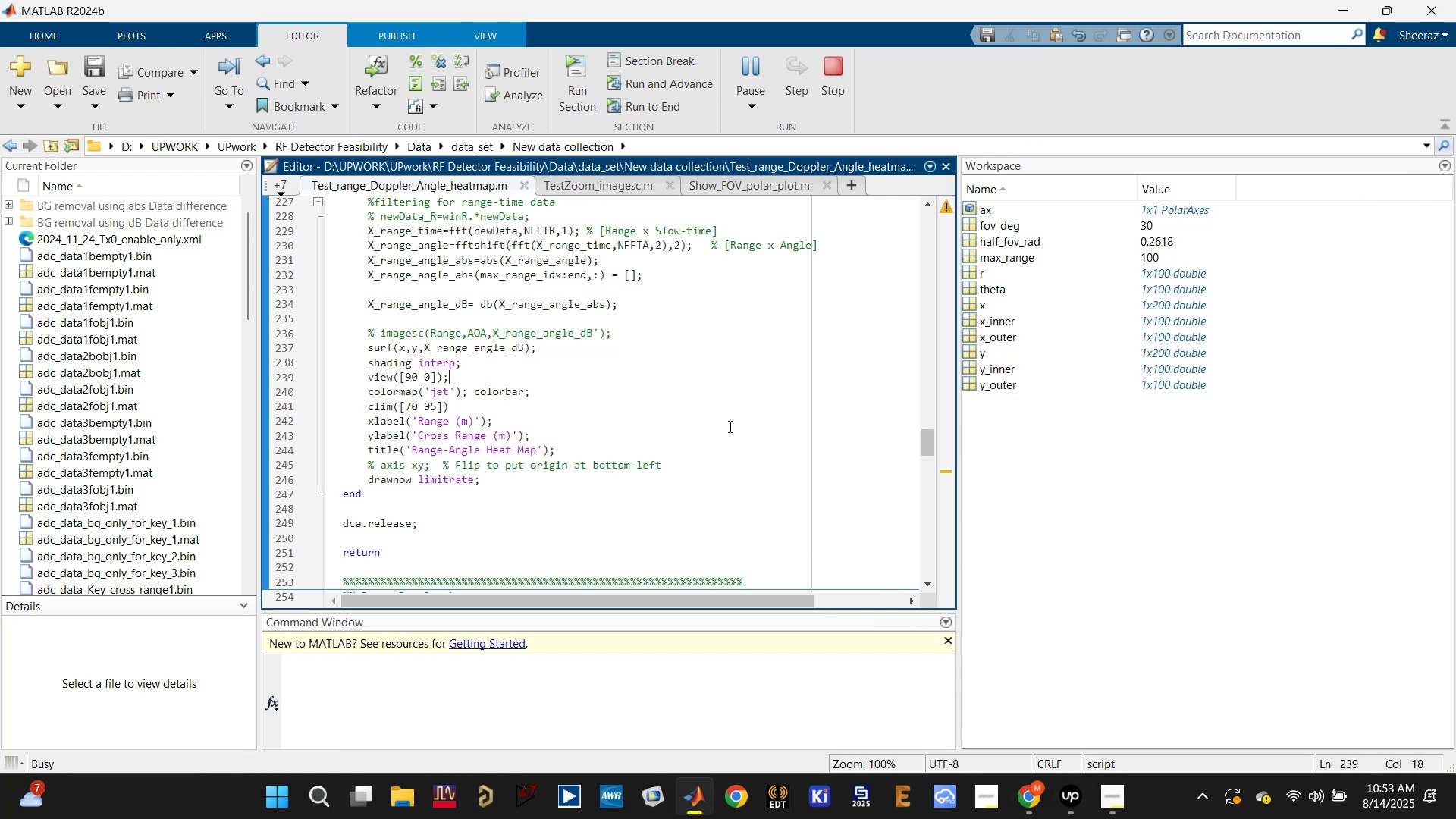 
left_click([727, 425])
 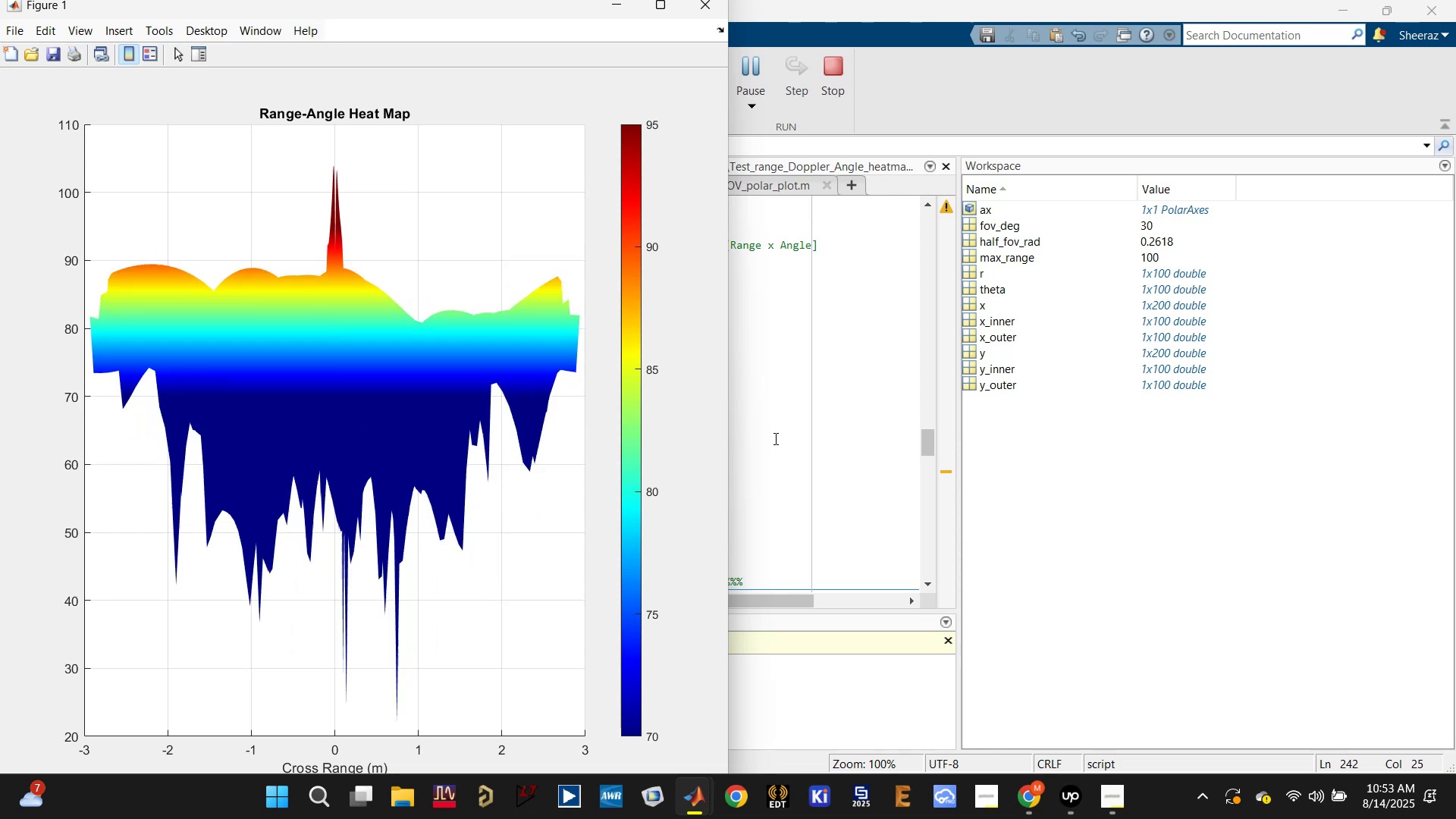 
wait(12.03)
 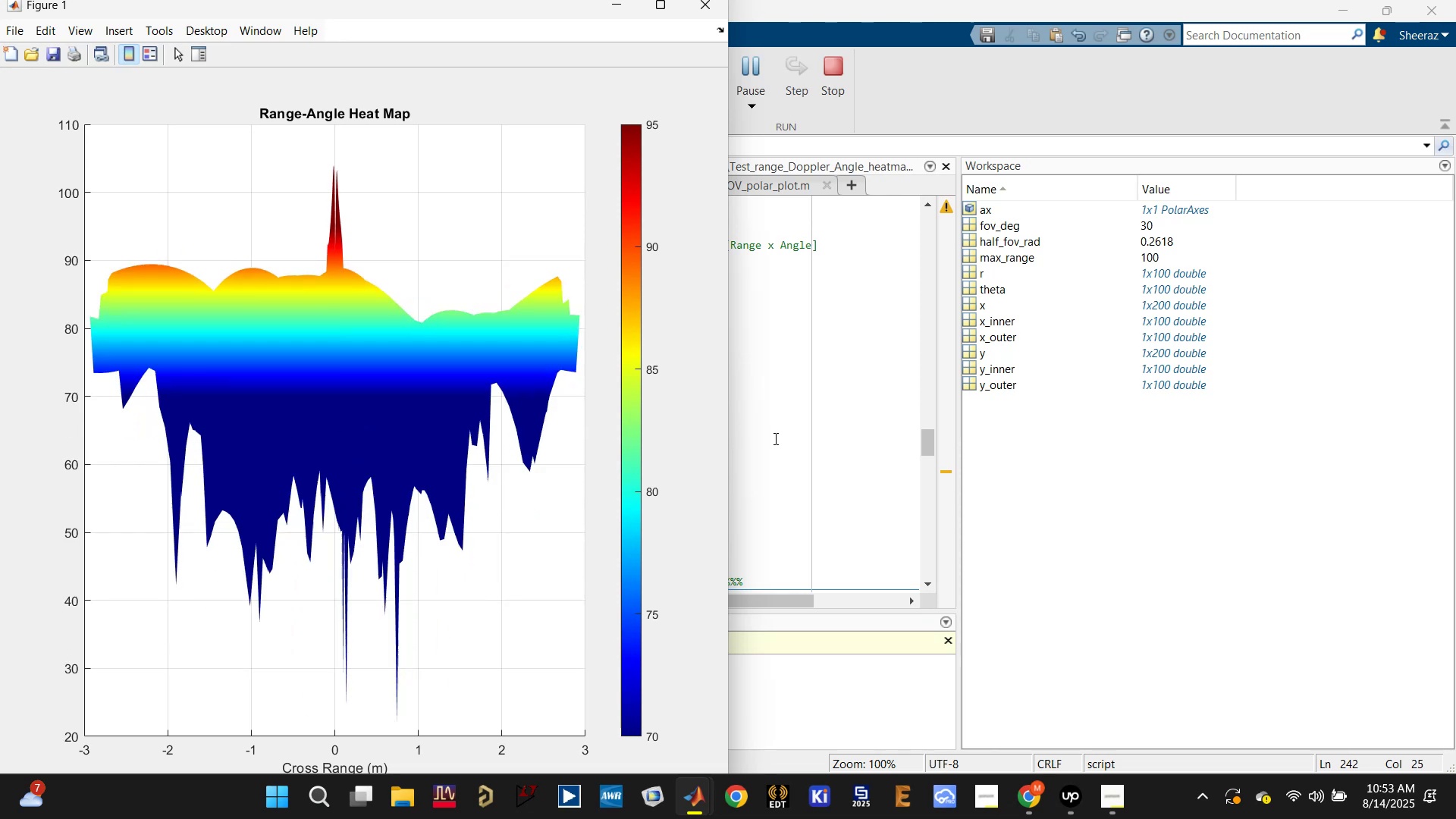 
left_click([827, 71])
 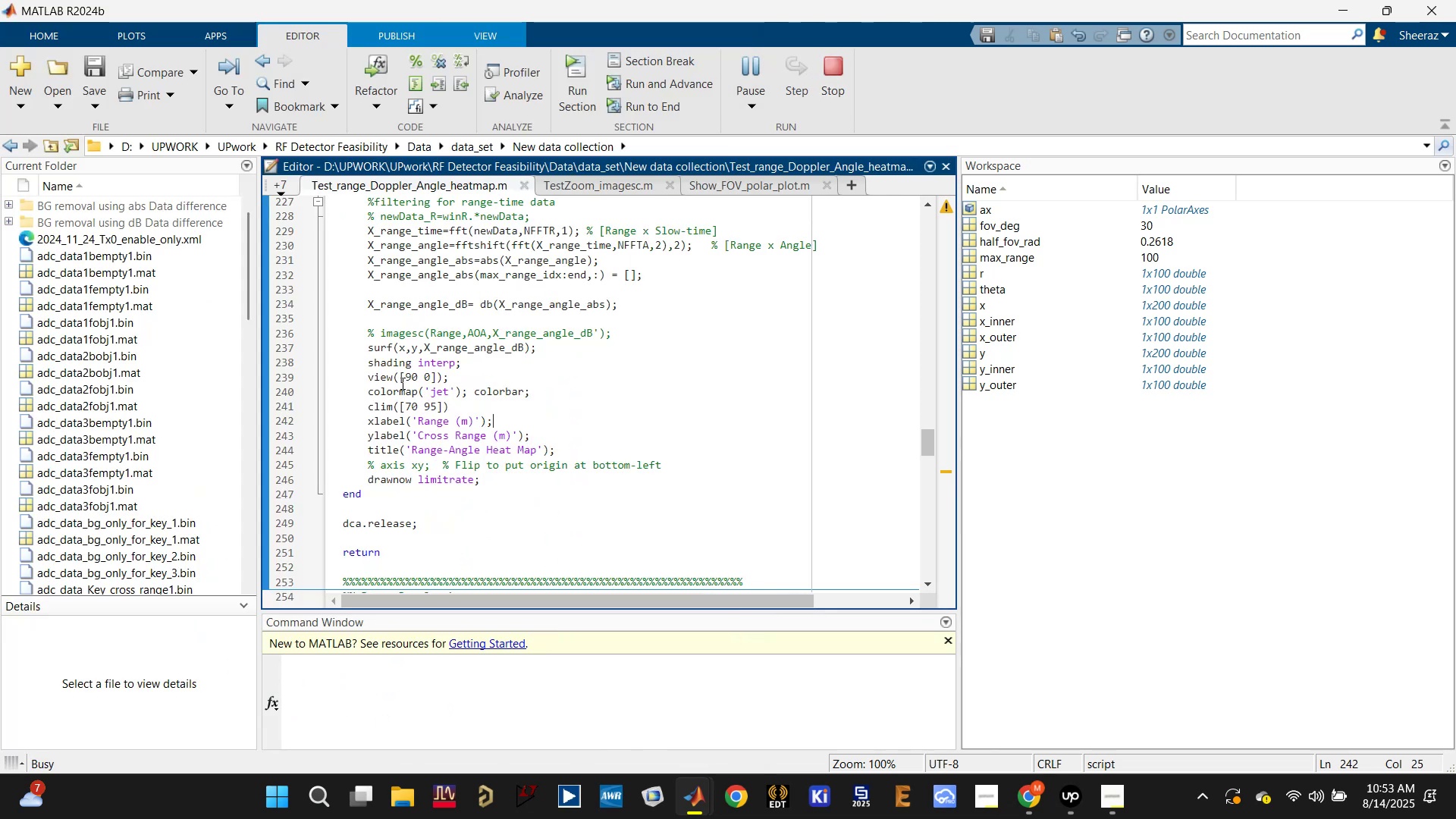 
left_click_drag(start_coordinate=[400, 378], to_coordinate=[441, 377])
 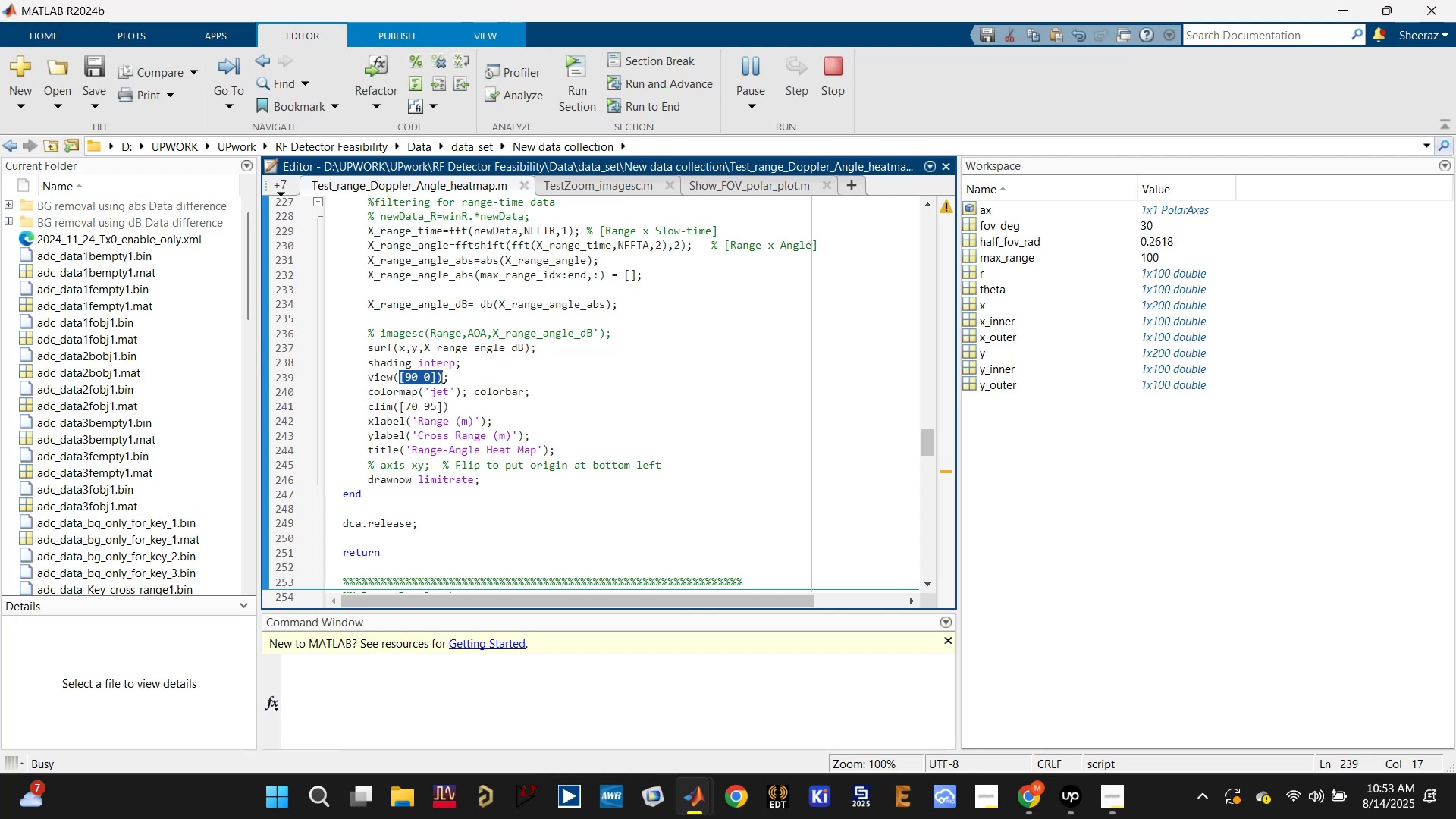 
type(2))
 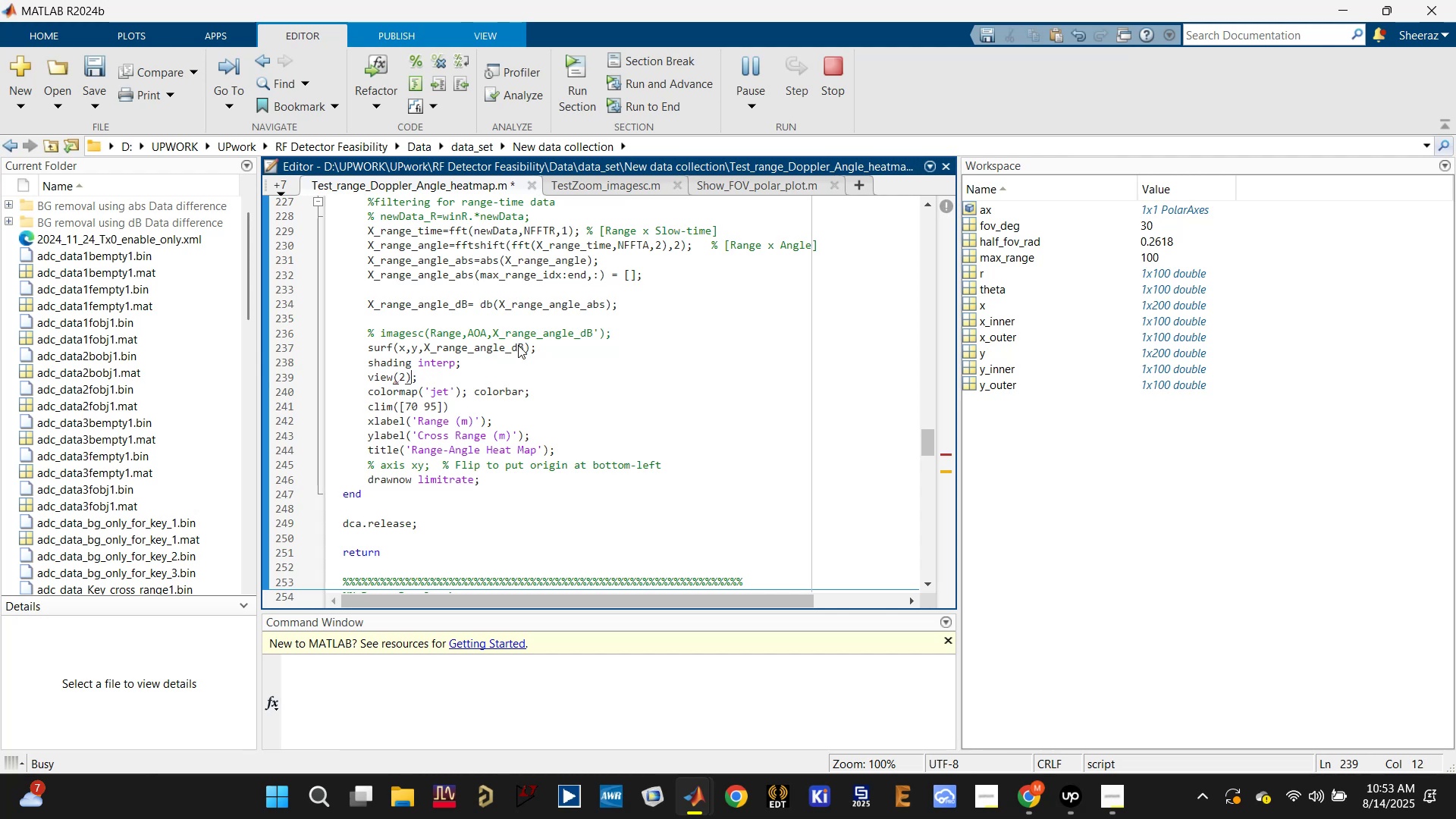 
left_click([829, 77])
 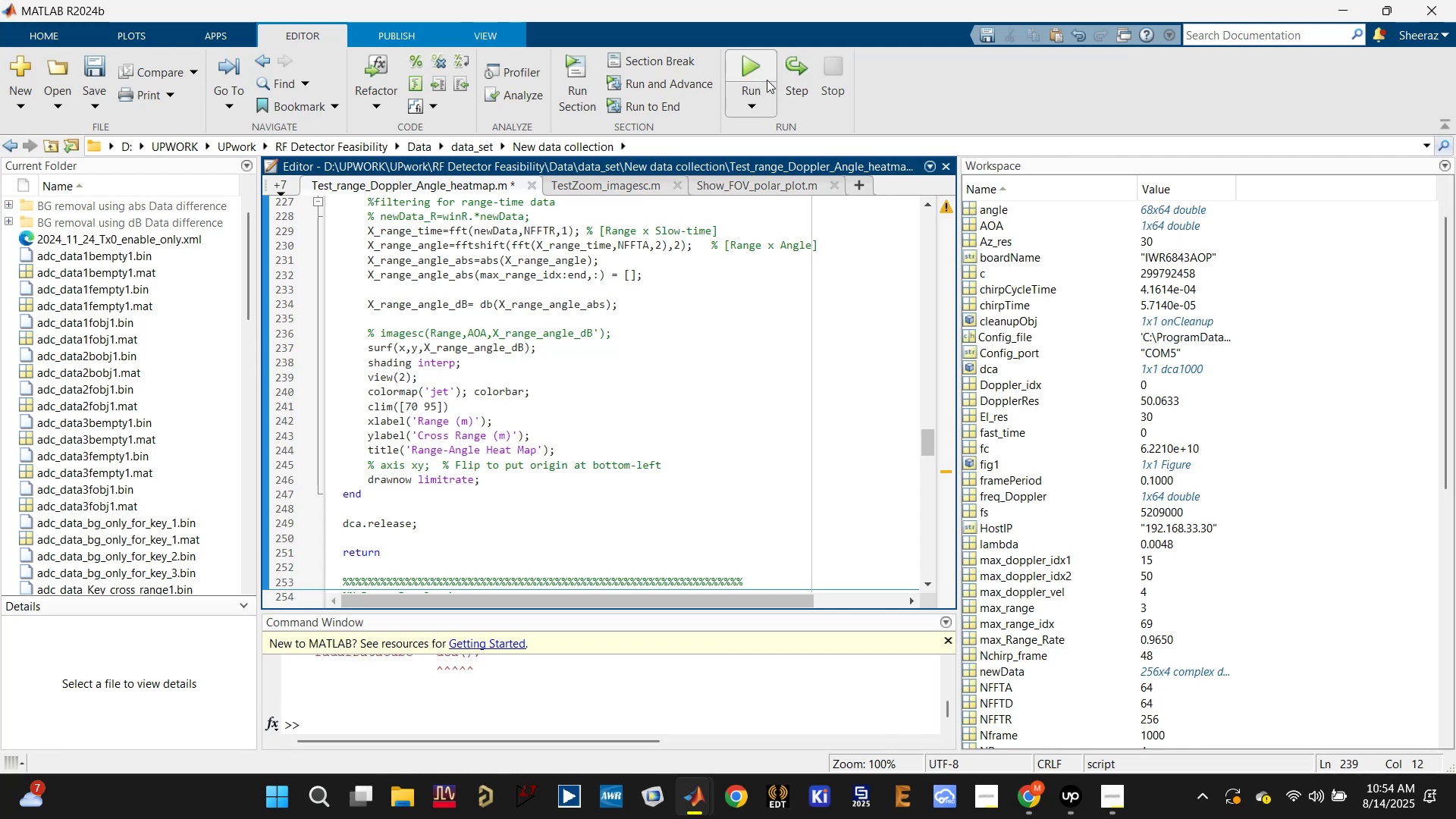 
left_click([758, 76])
 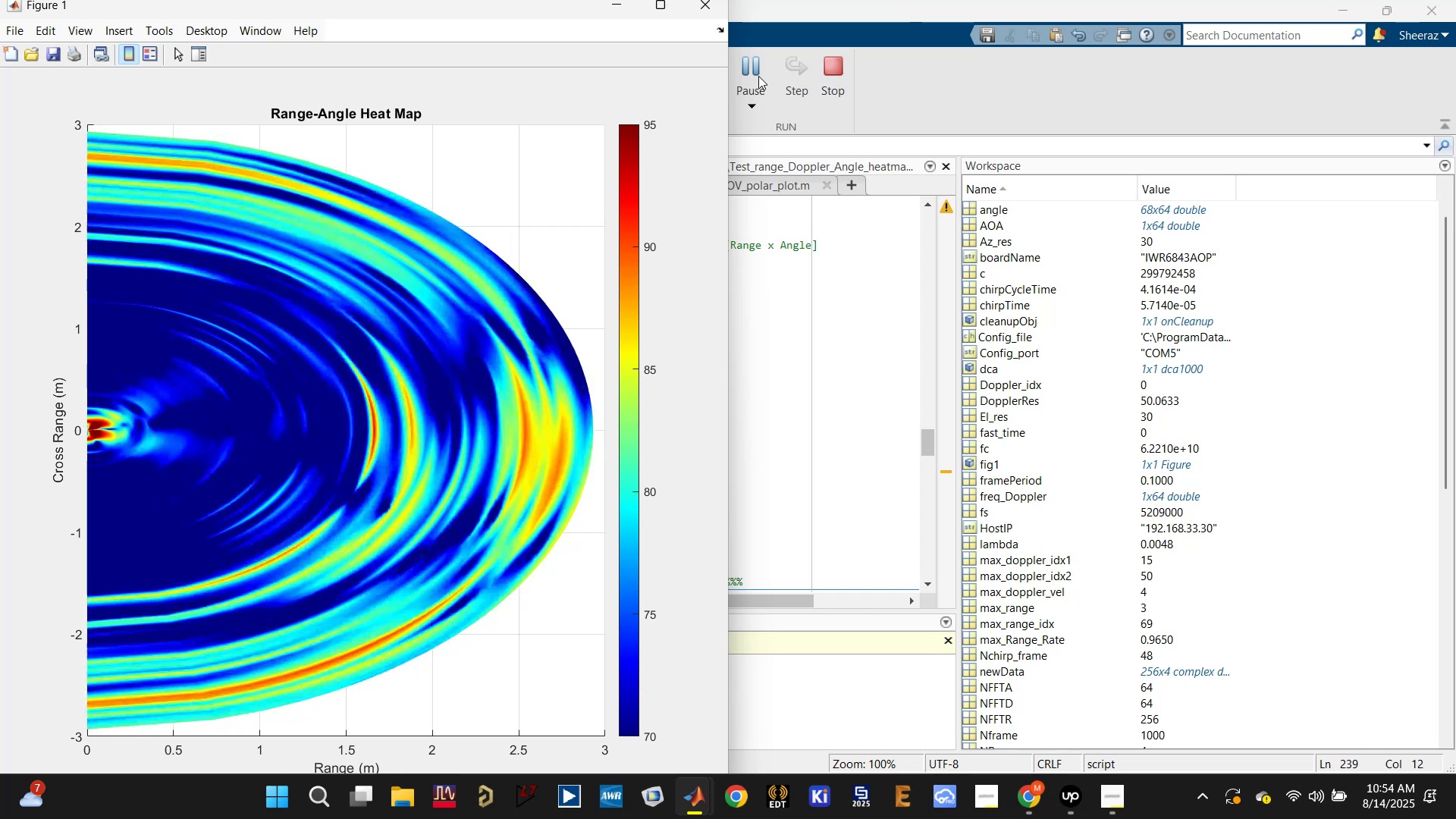 
wait(32.42)
 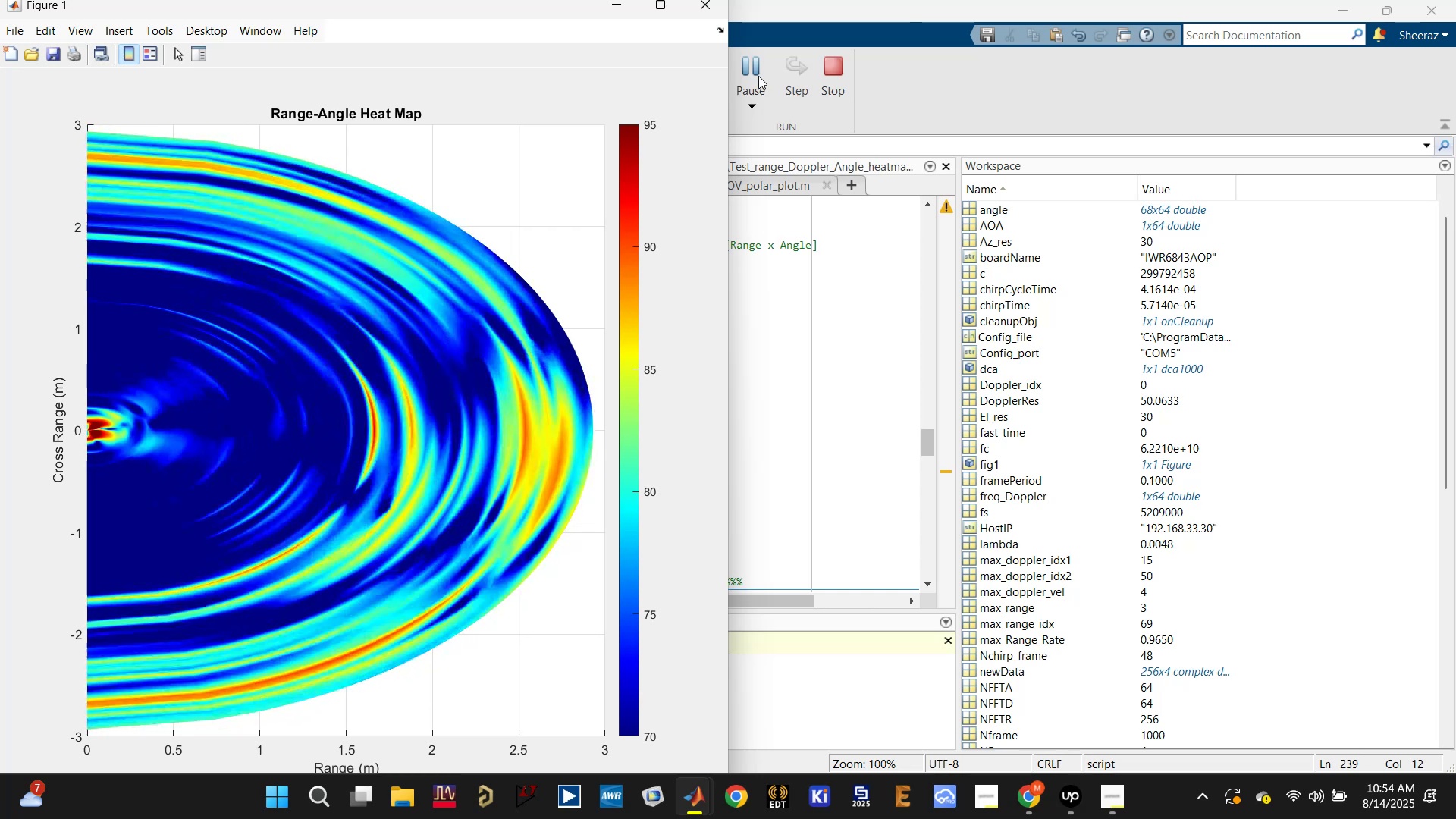 
left_click_drag(start_coordinate=[482, 13], to_coordinate=[711, 25])
 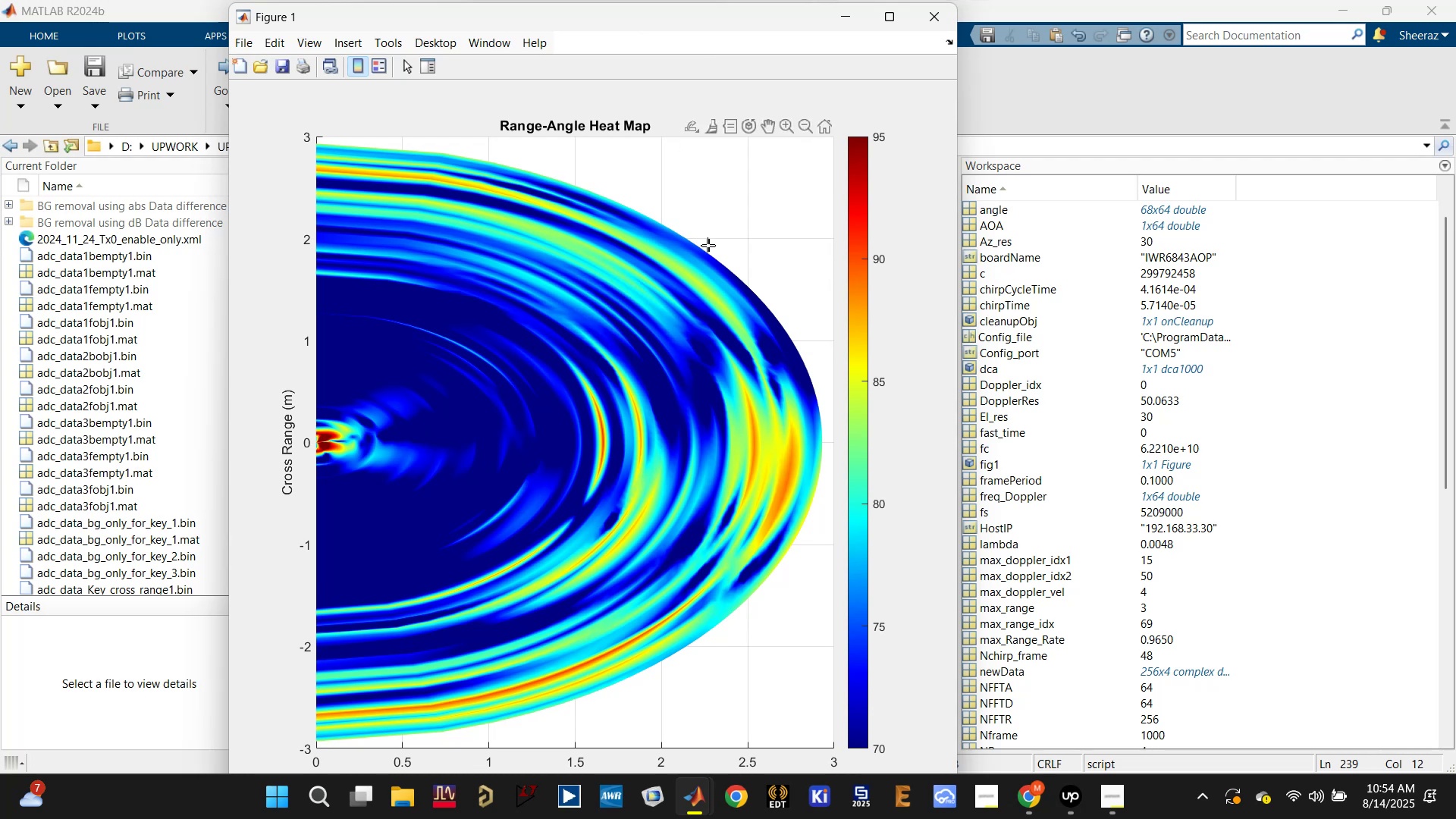 
wait(5.62)
 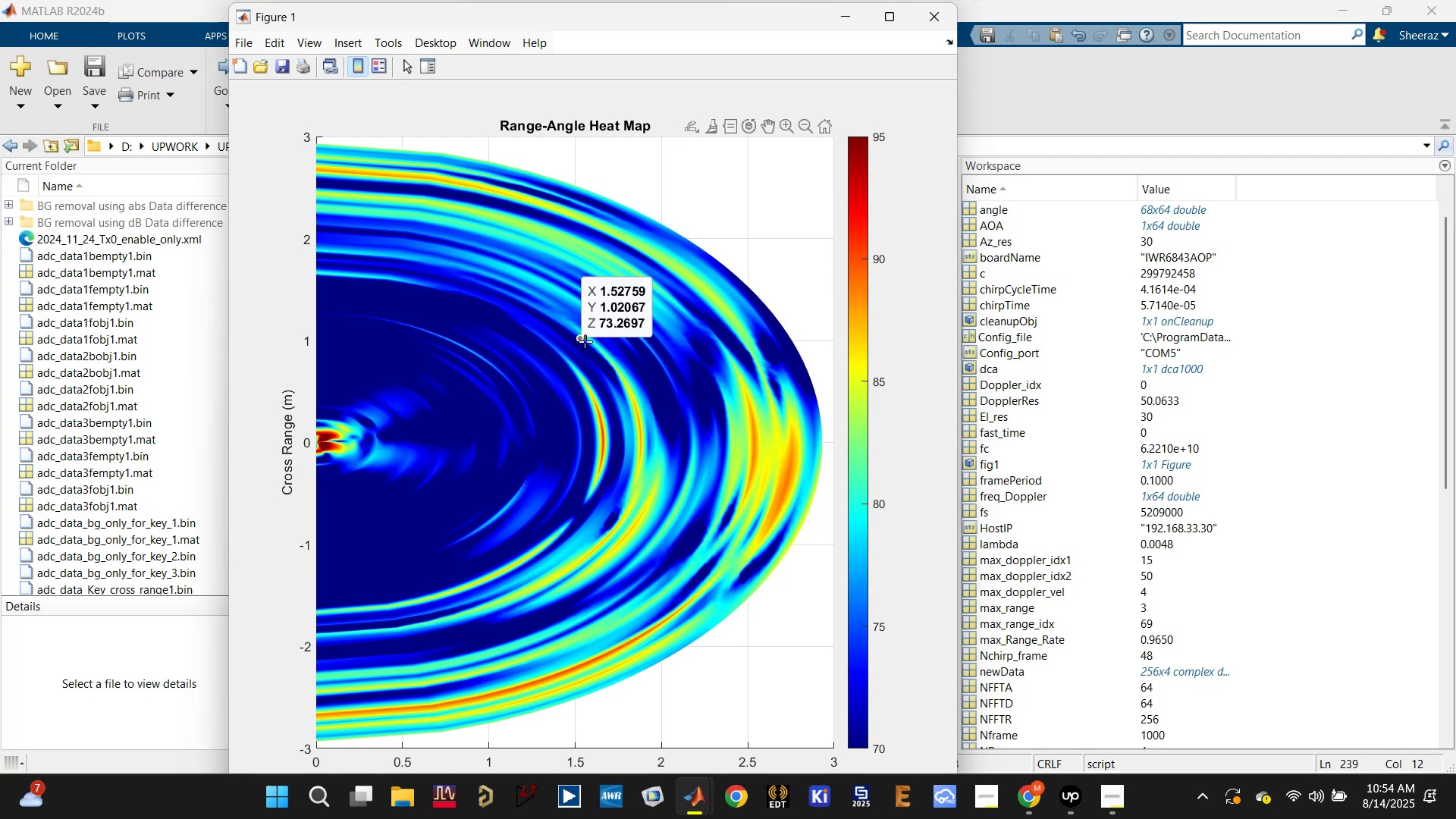 
left_click_drag(start_coordinate=[789, 16], to_coordinate=[756, 16])
 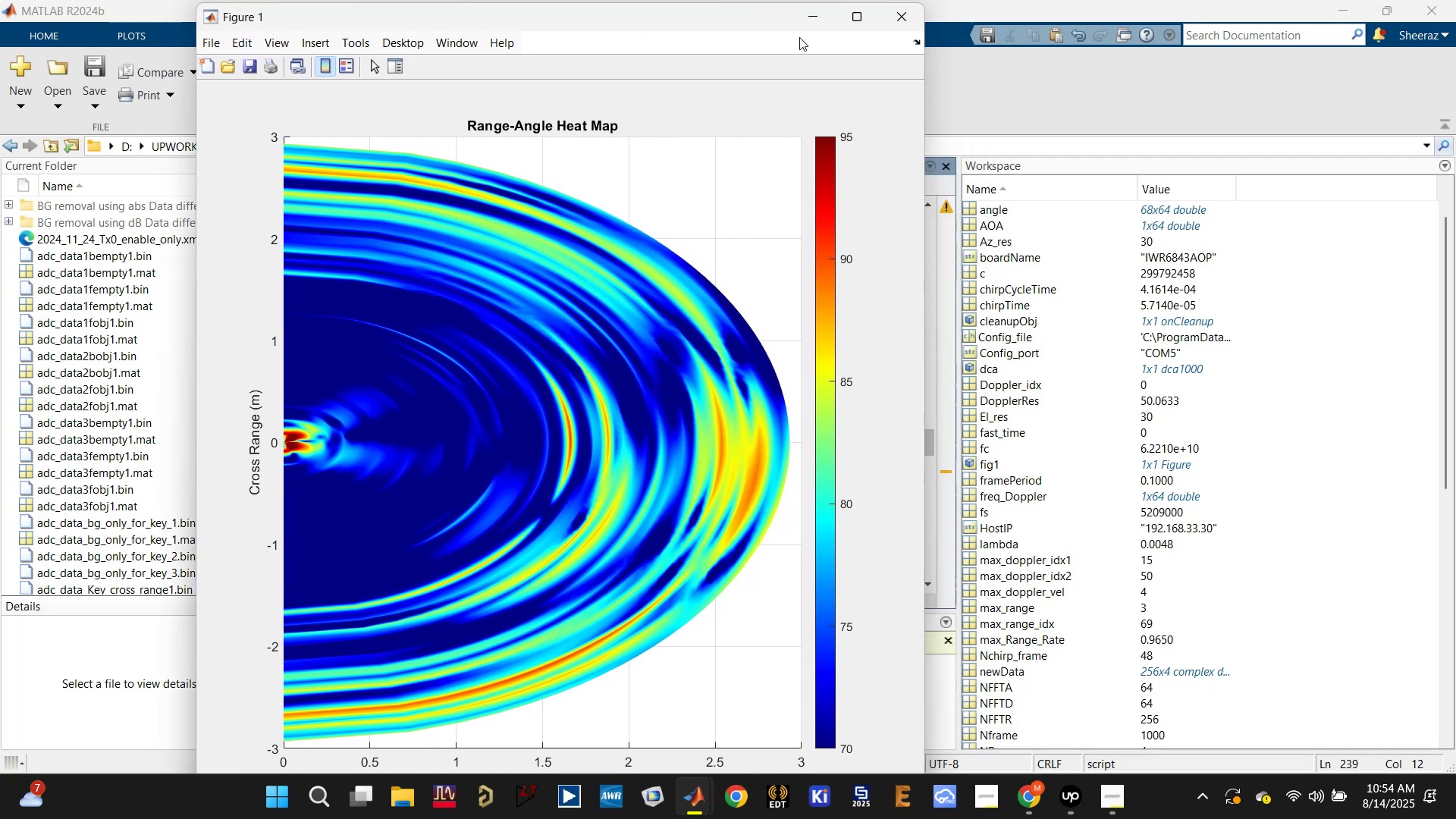 
mouse_move([877, 30])
 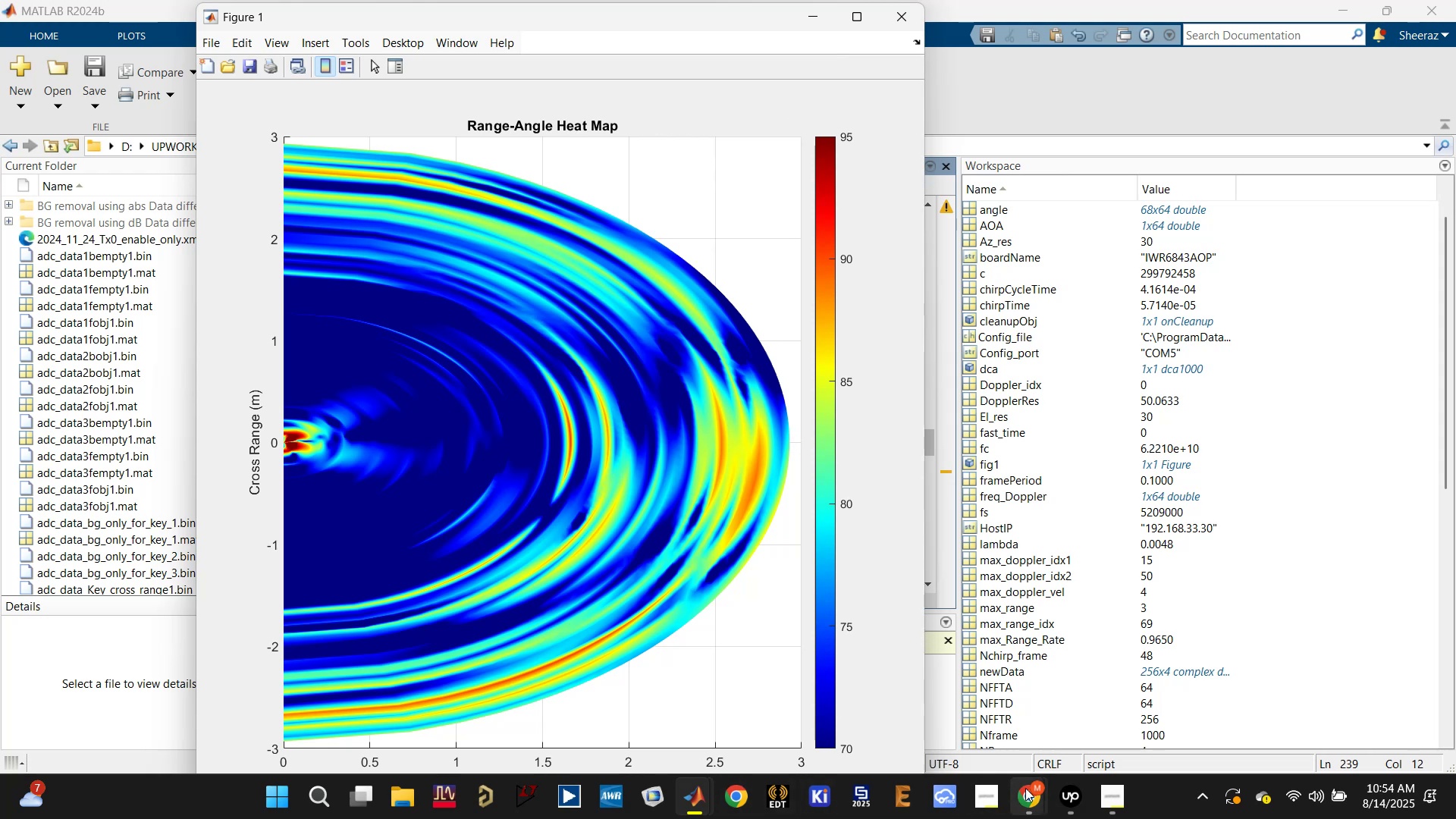 
double_click([926, 703])
 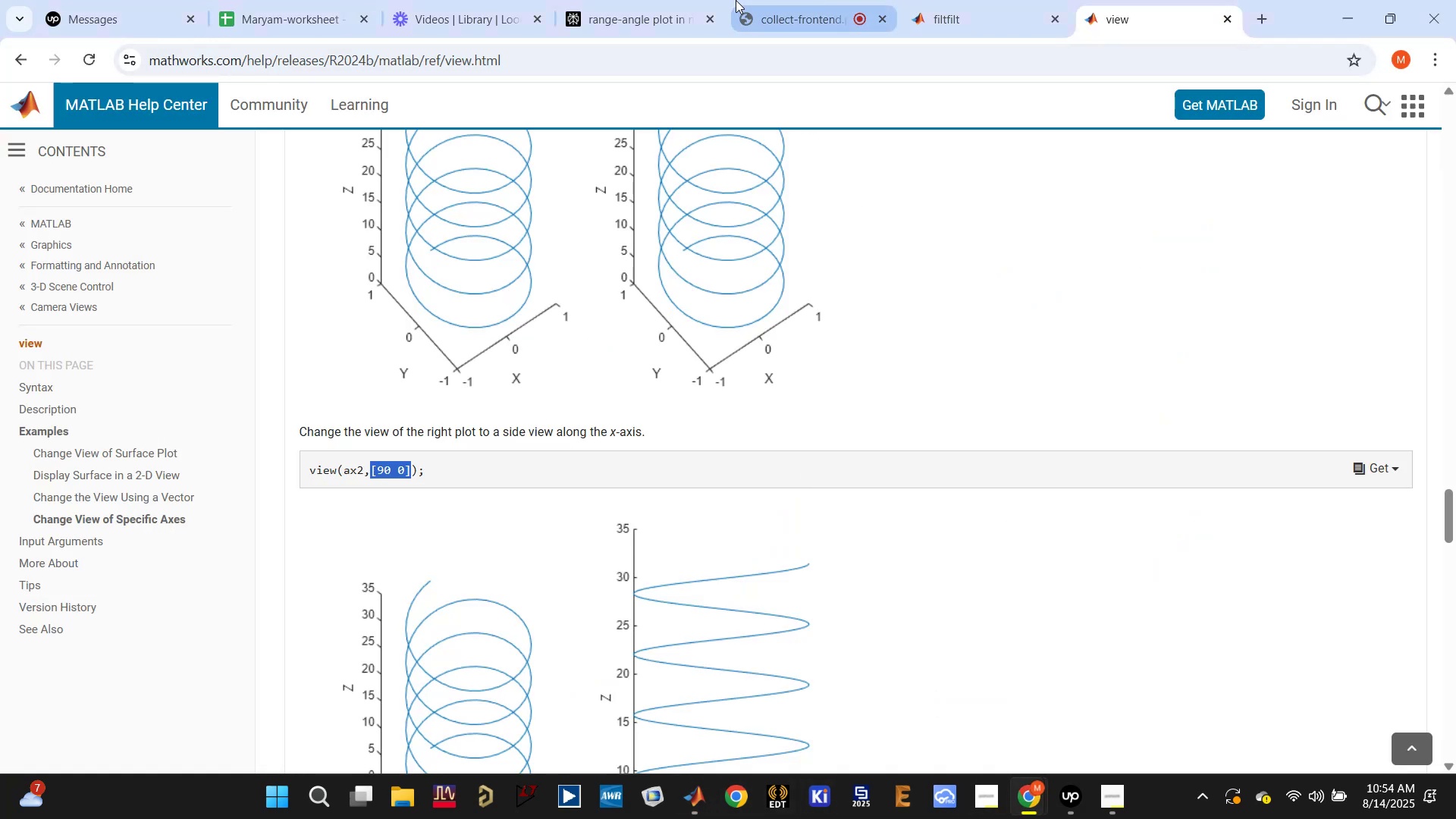 
left_click([759, 0])
 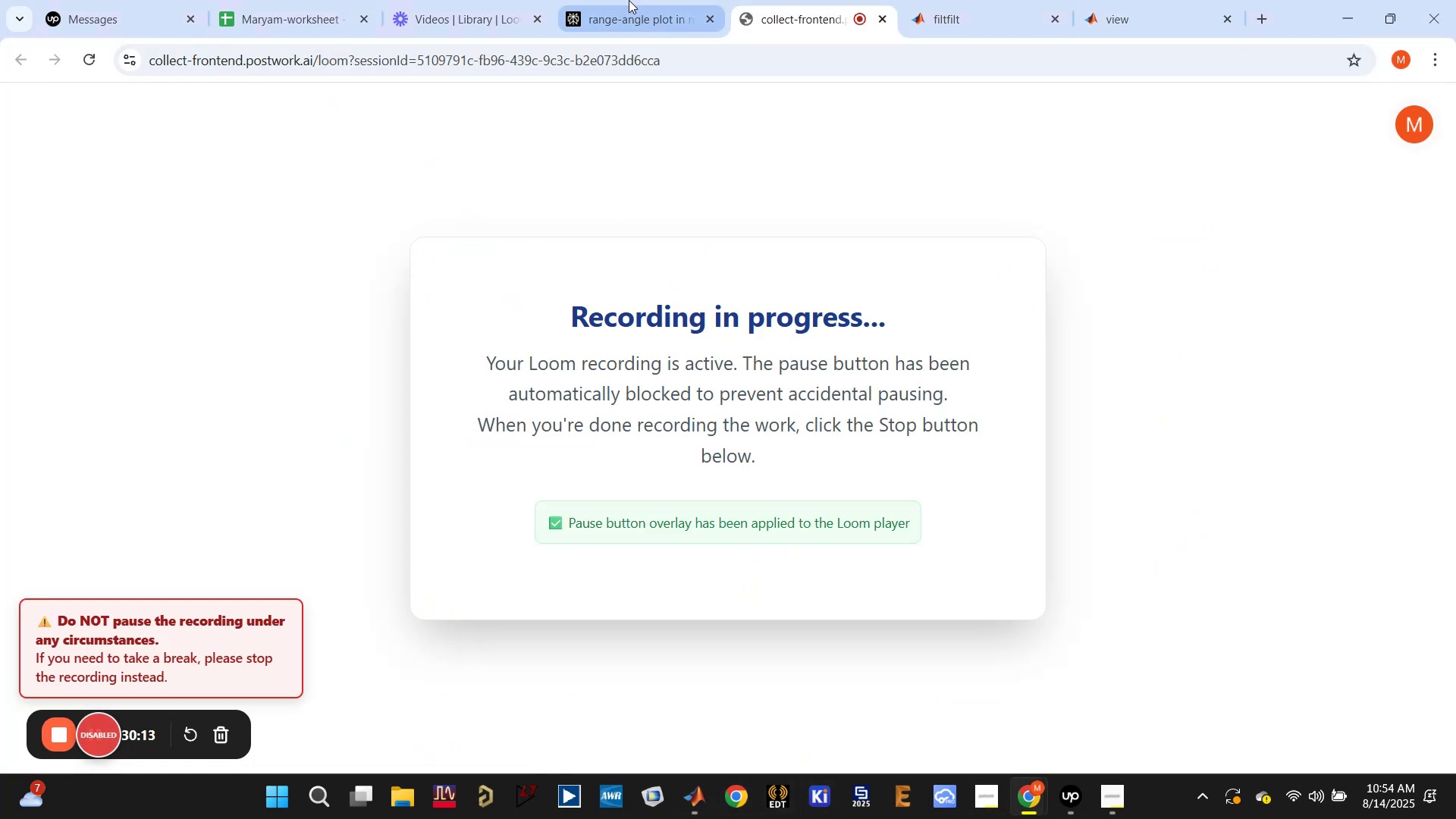 
left_click([629, 0])
 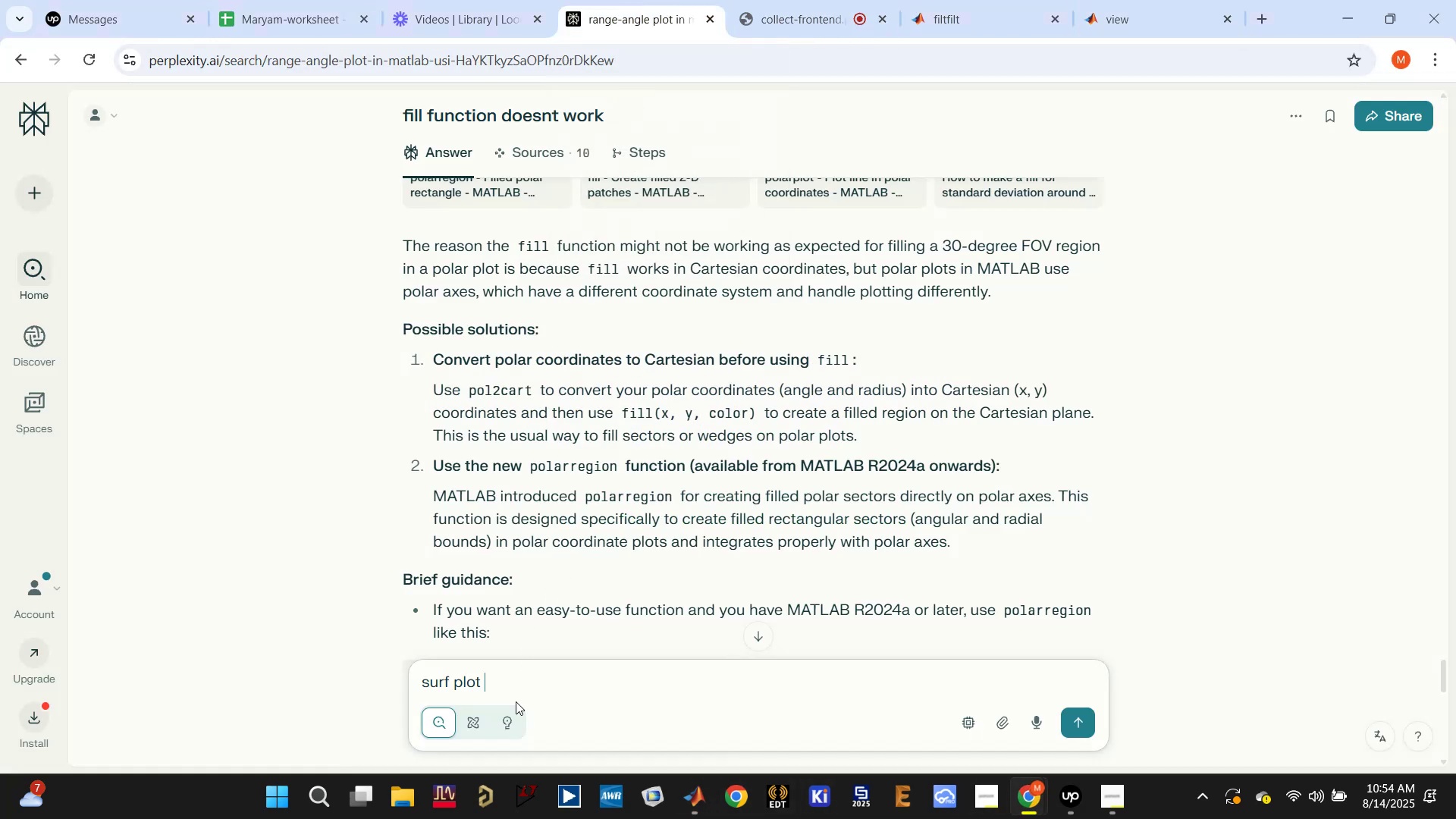 
double_click([516, 685])
 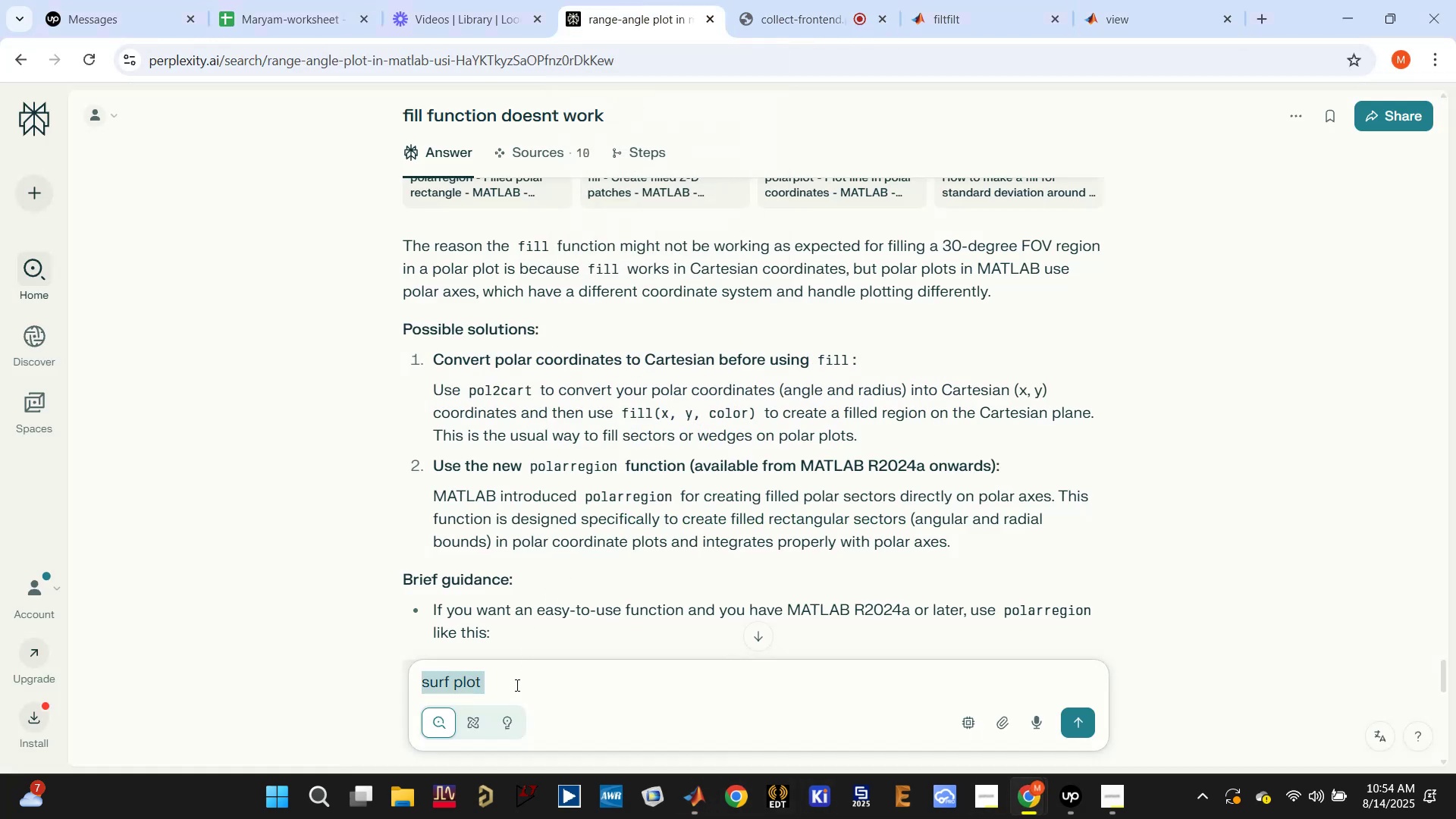 
triple_click([516, 685])
 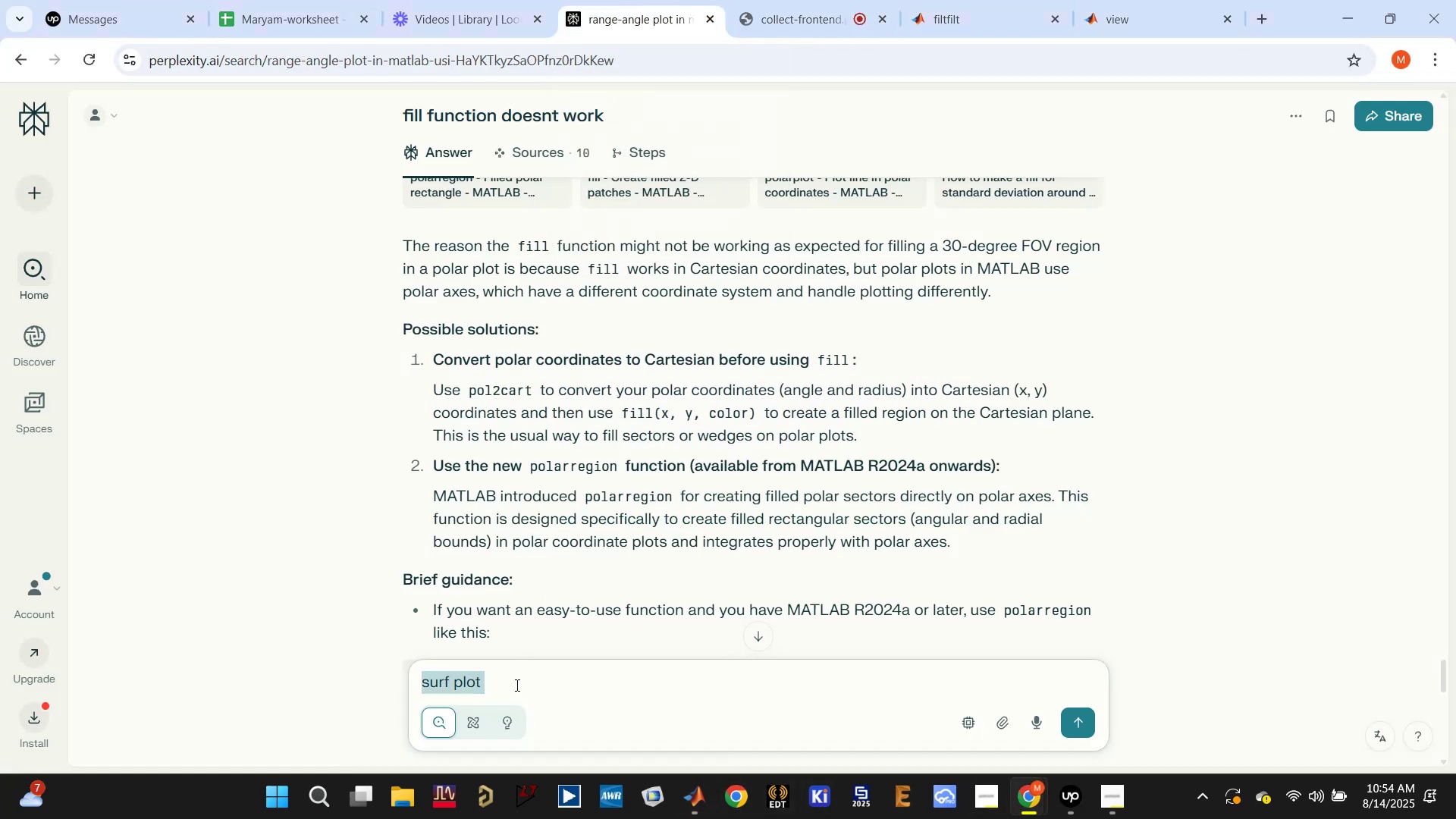 
type(how to draw a )
 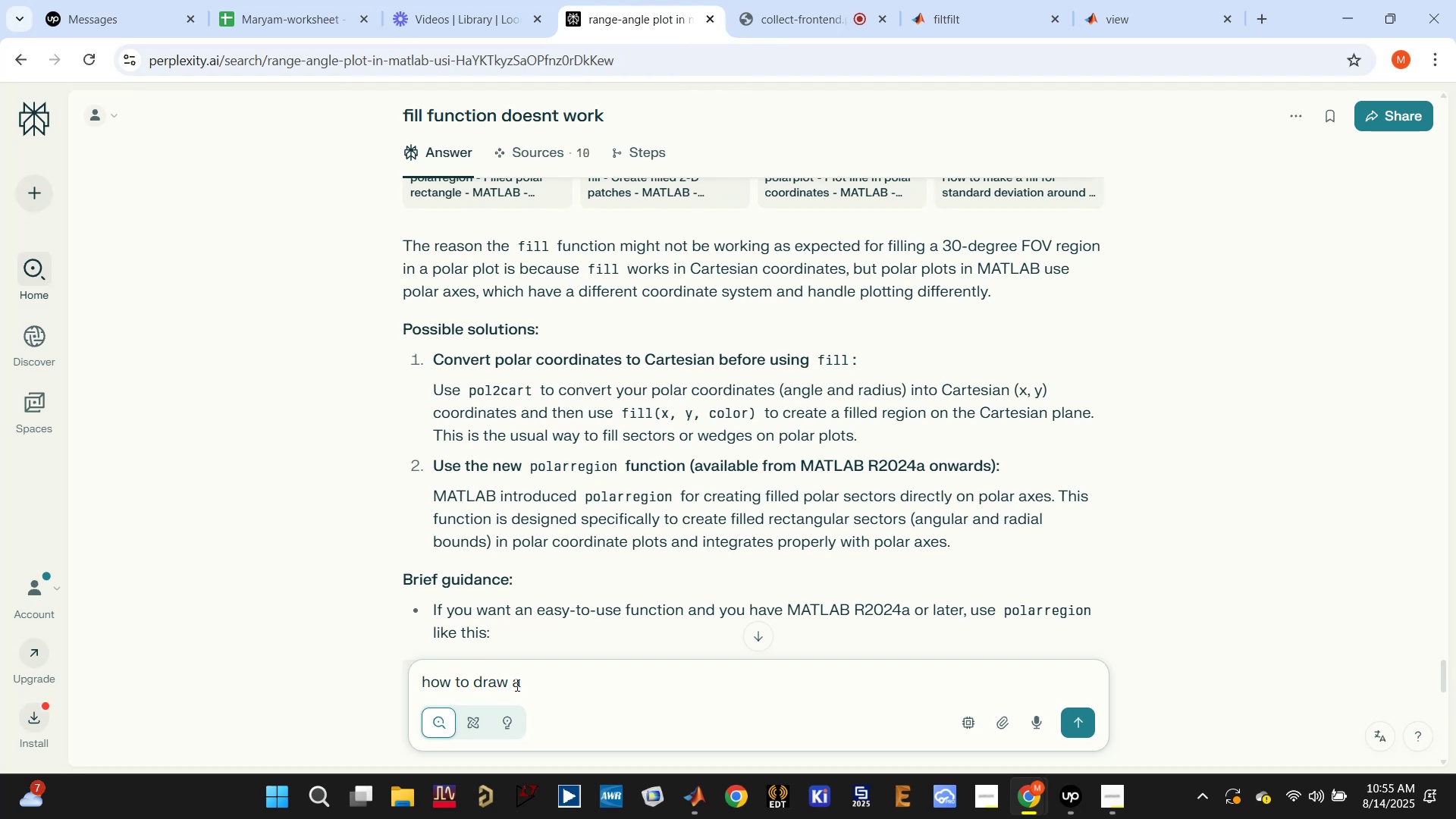 
type(FOV in range-angle heat map using surf with view())
 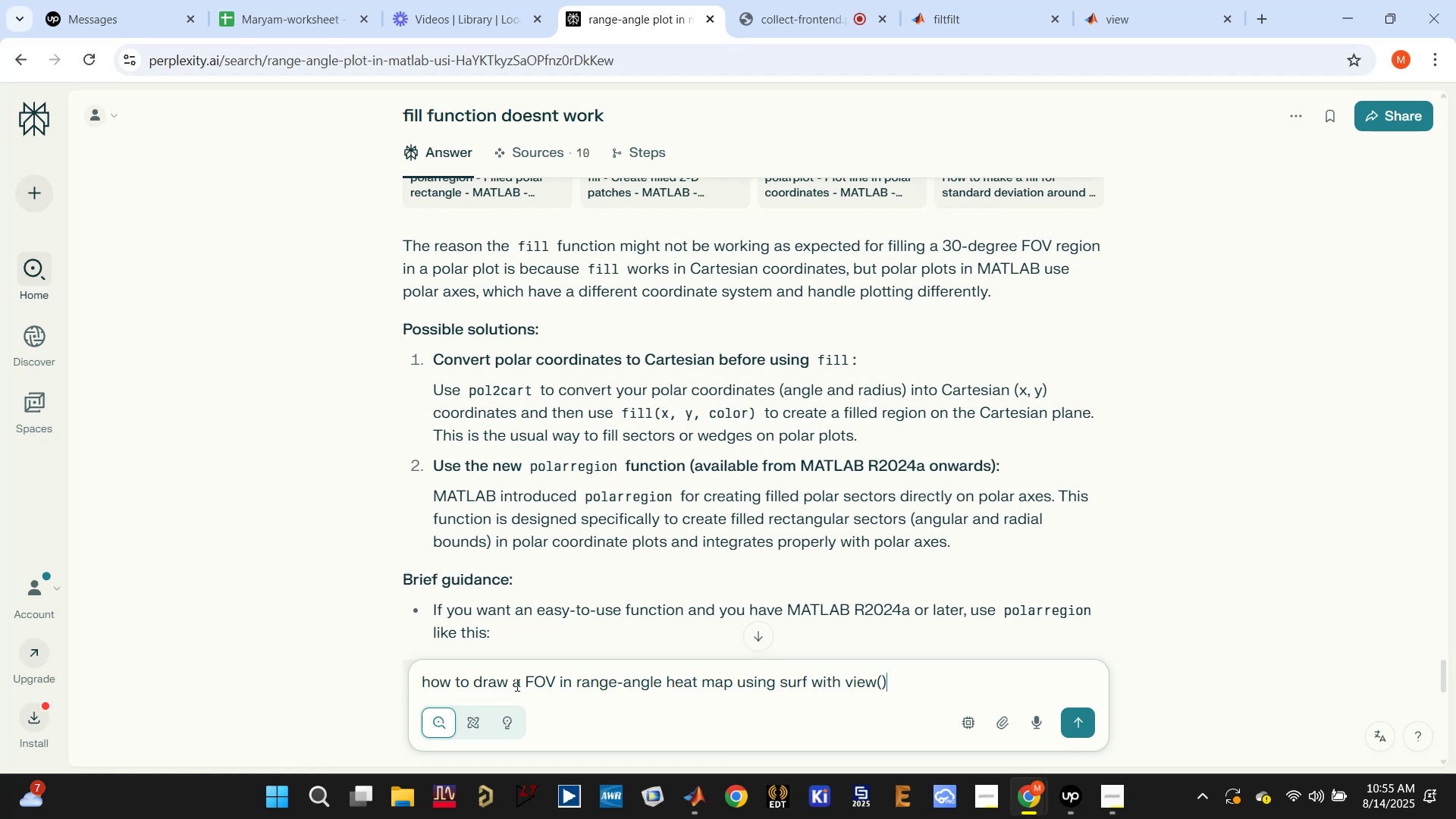 
key(ArrowLeft)
 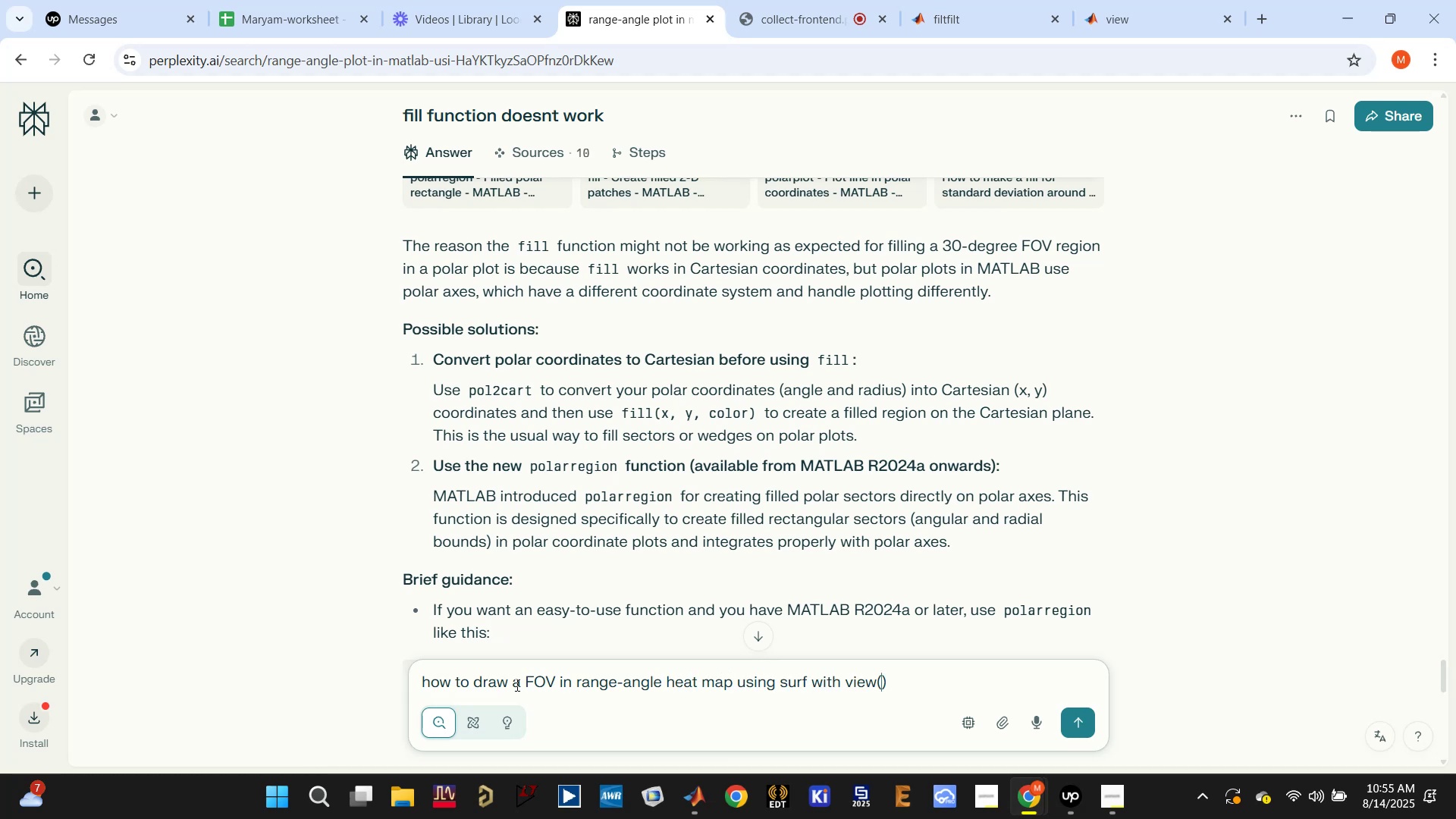 
key(2)
 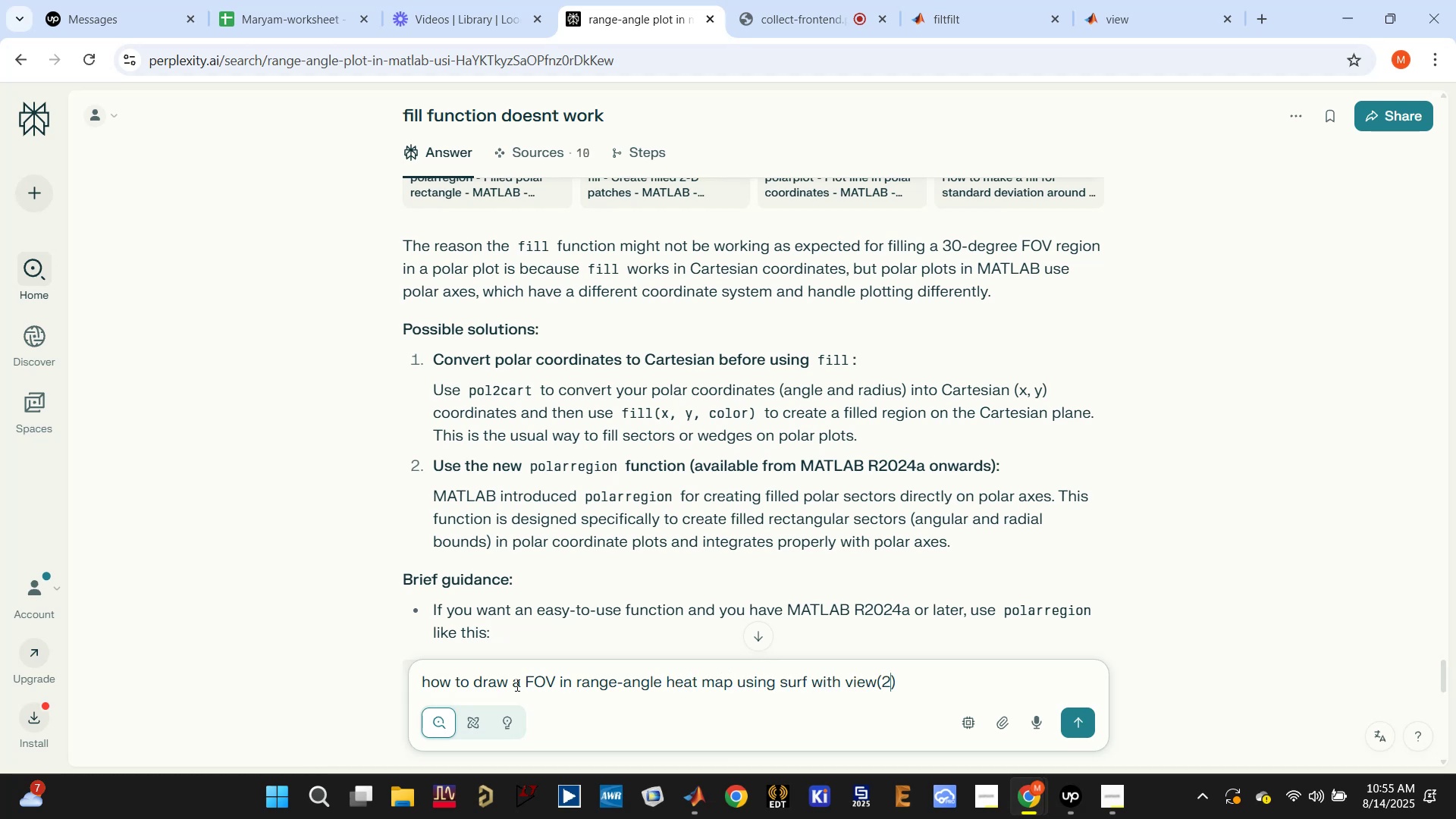 
key(Enter)
 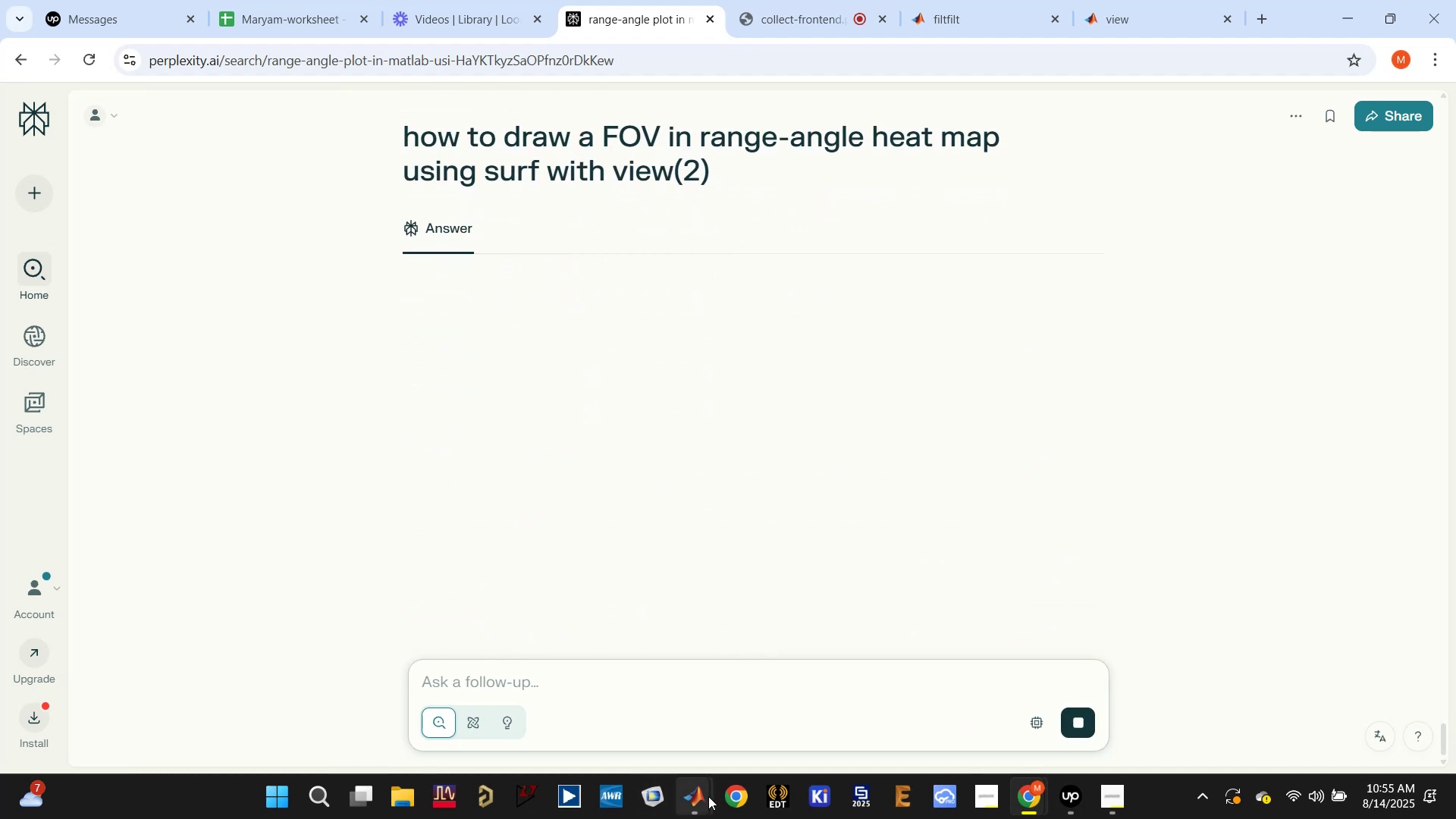 
left_click([644, 697])
 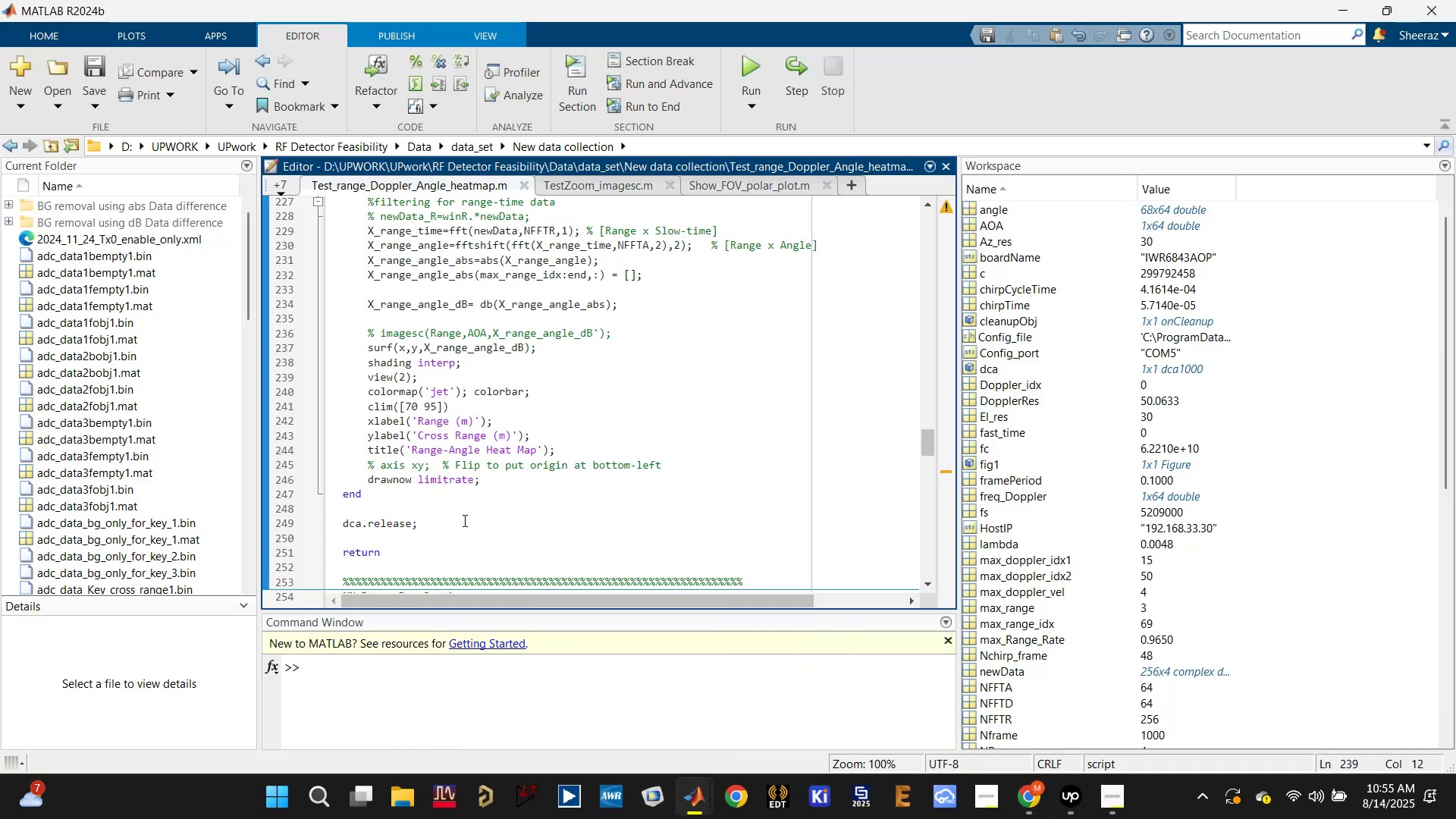 
left_click_drag(start_coordinate=[467, 504], to_coordinate=[324, 397])
 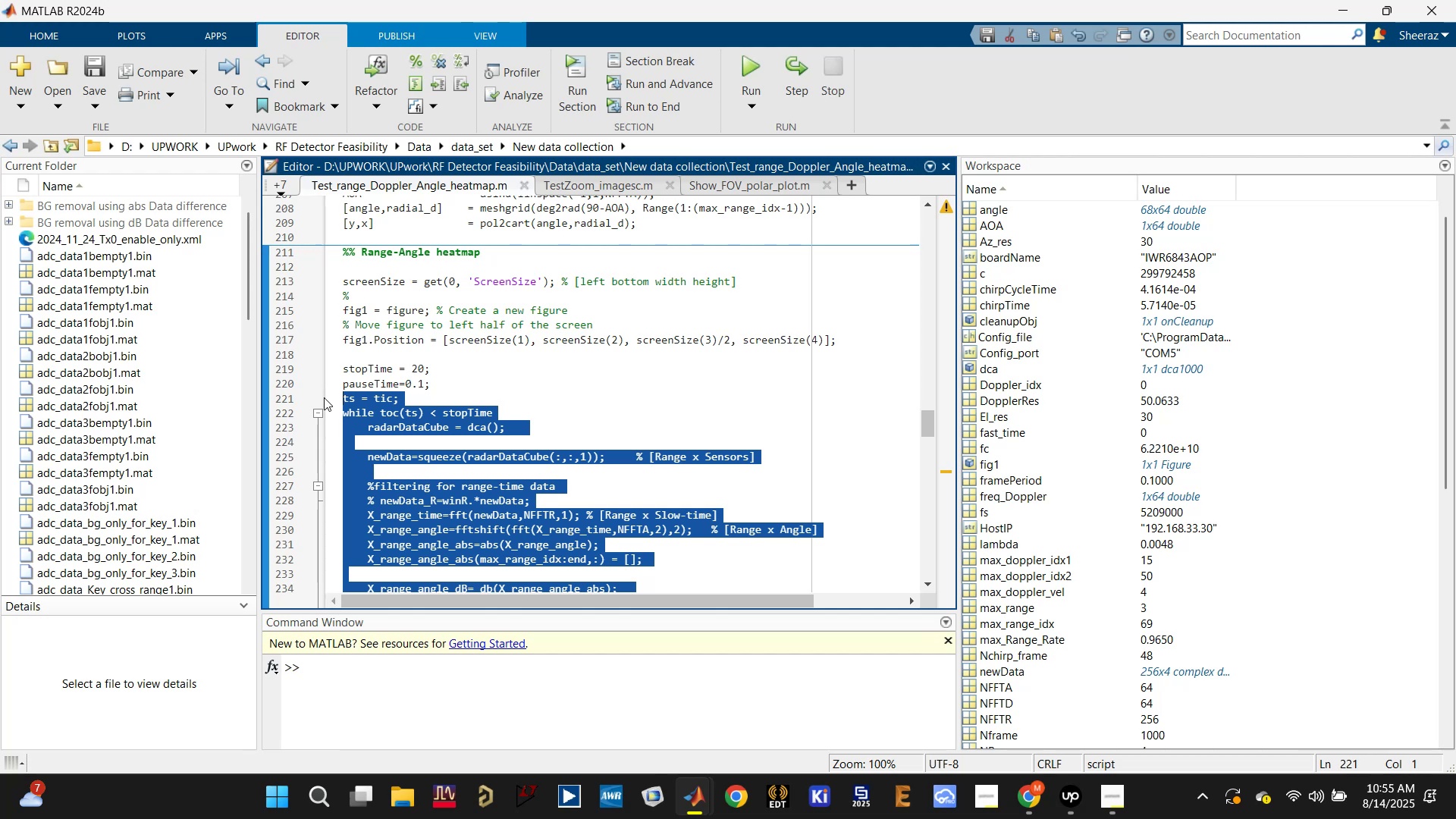 
scroll: coordinate [418, 424], scroll_direction: up, amount: 3.0
 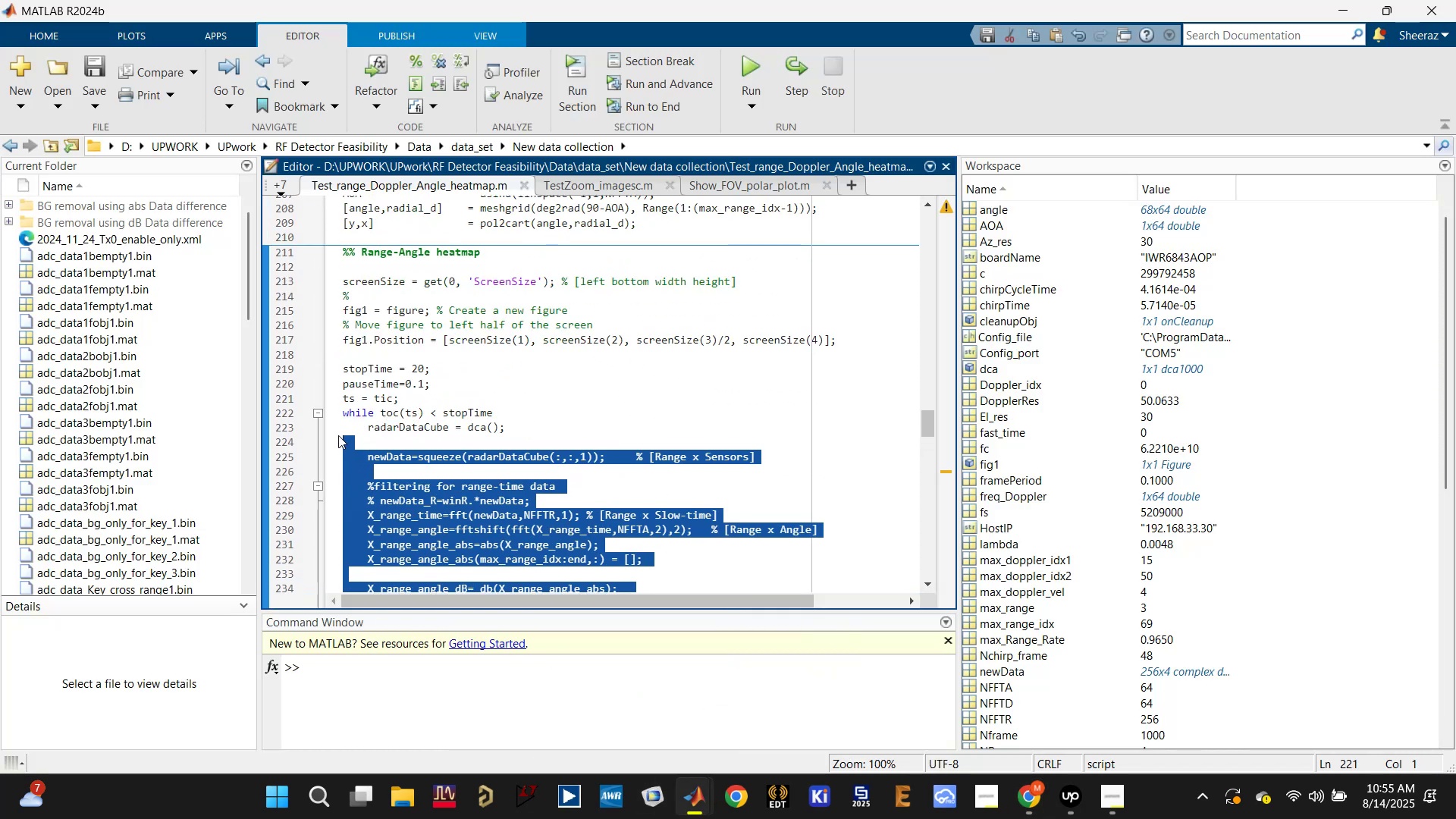 
hold_key(key=ControlLeft, duration=0.44)
 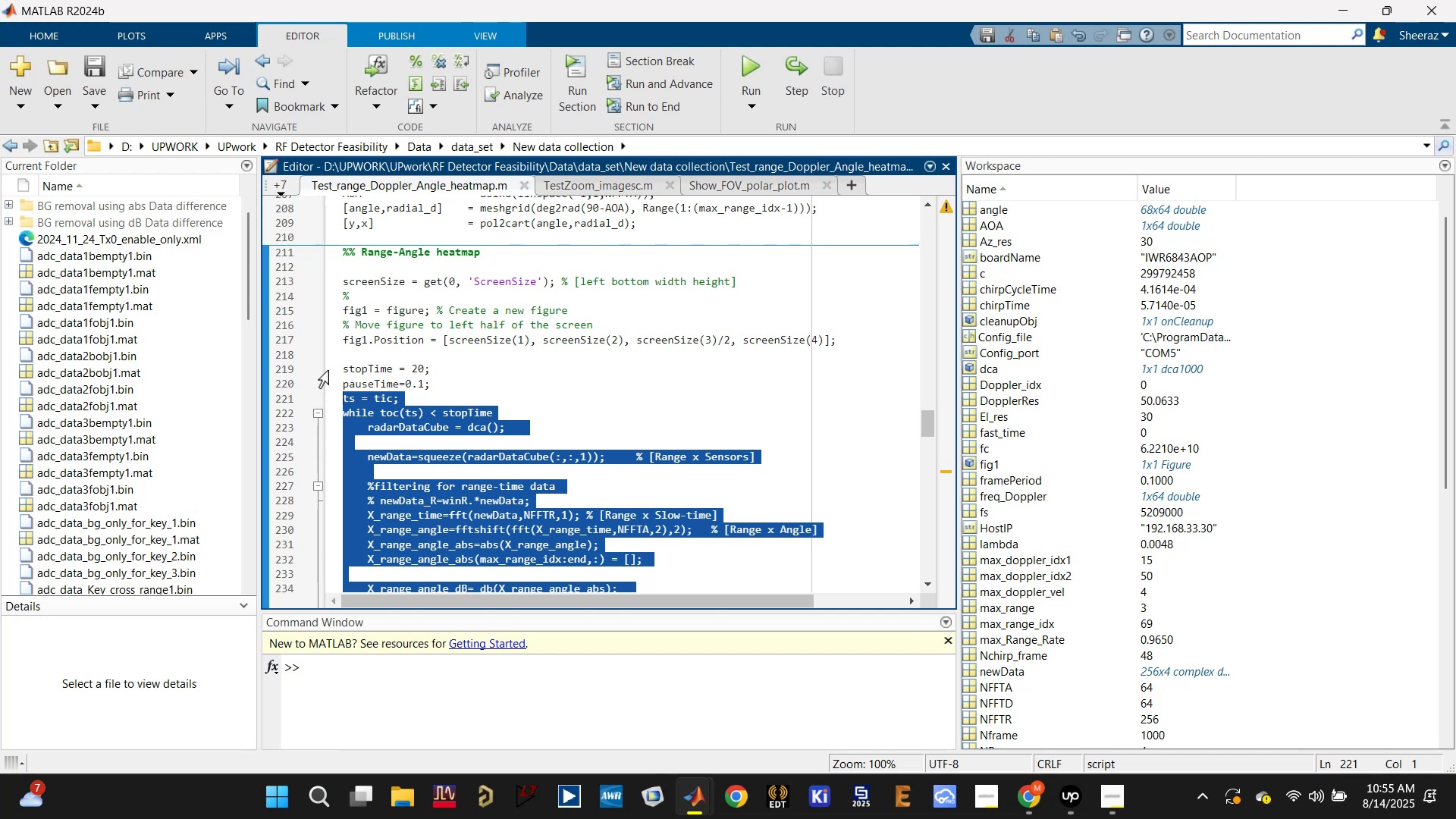 
left_click([334, 362])
 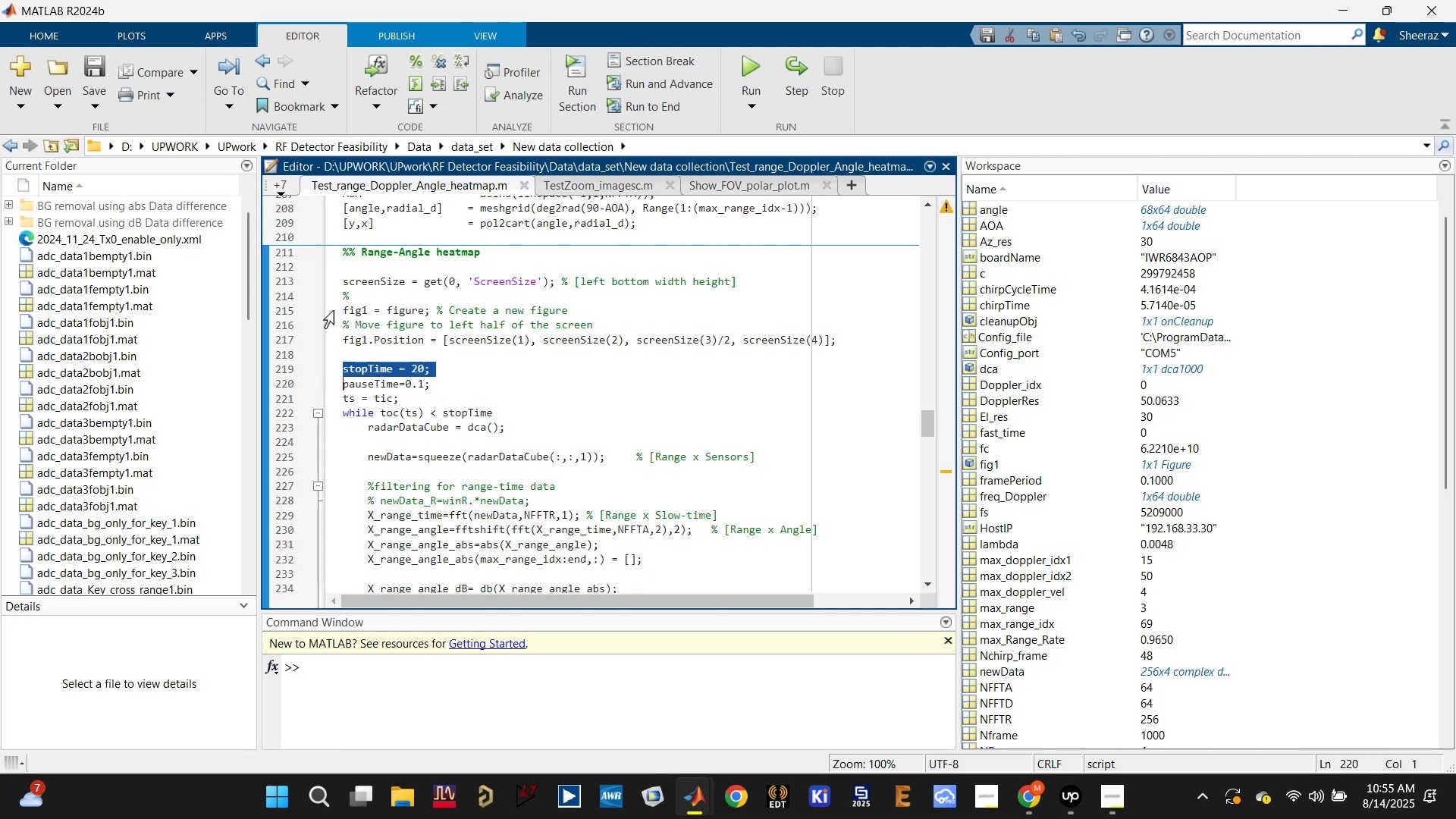 
left_click_drag(start_coordinate=[333, 276], to_coordinate=[596, 436])
 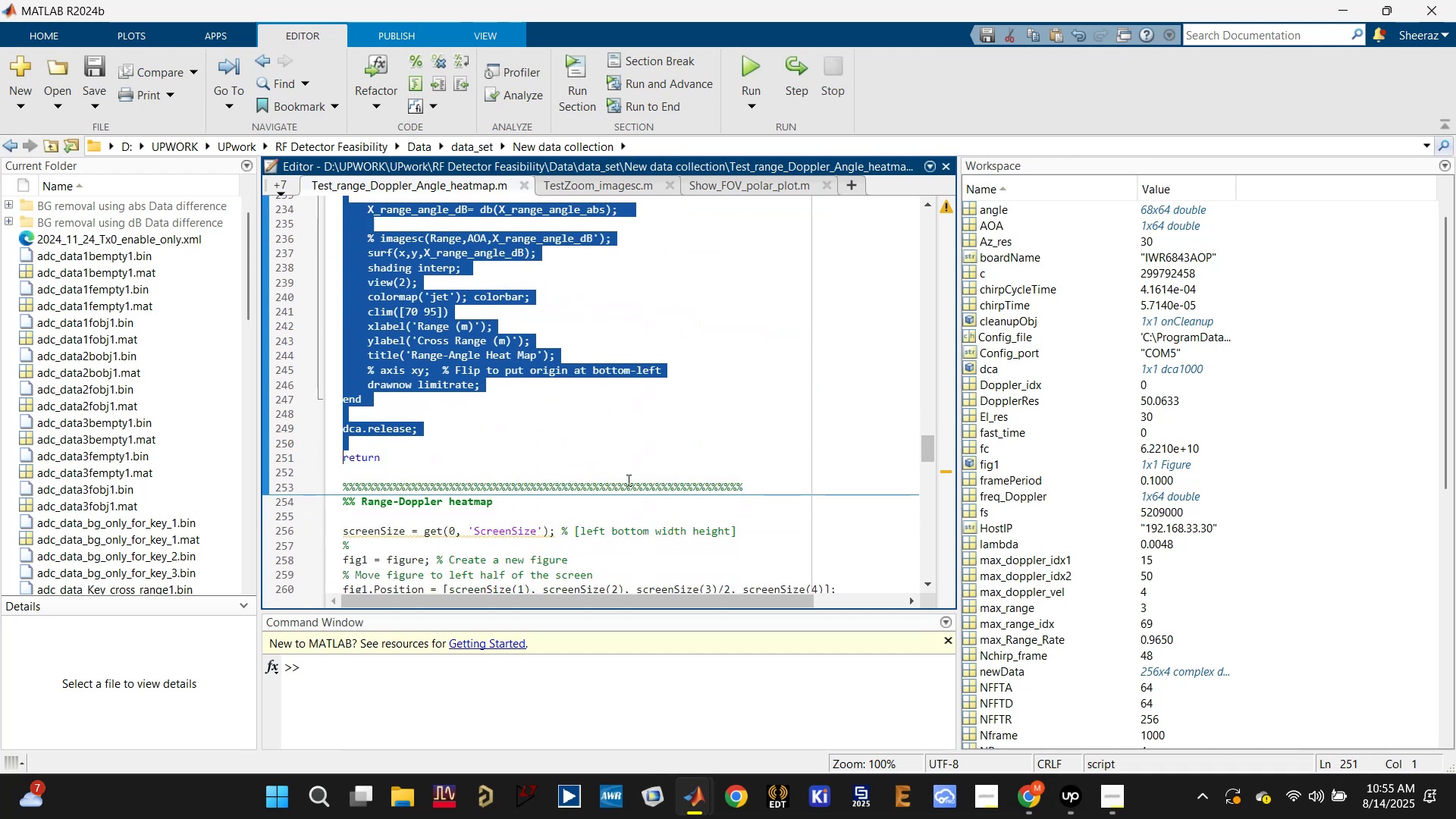 
scroll: coordinate [582, 497], scroll_direction: down, amount: 4.0
 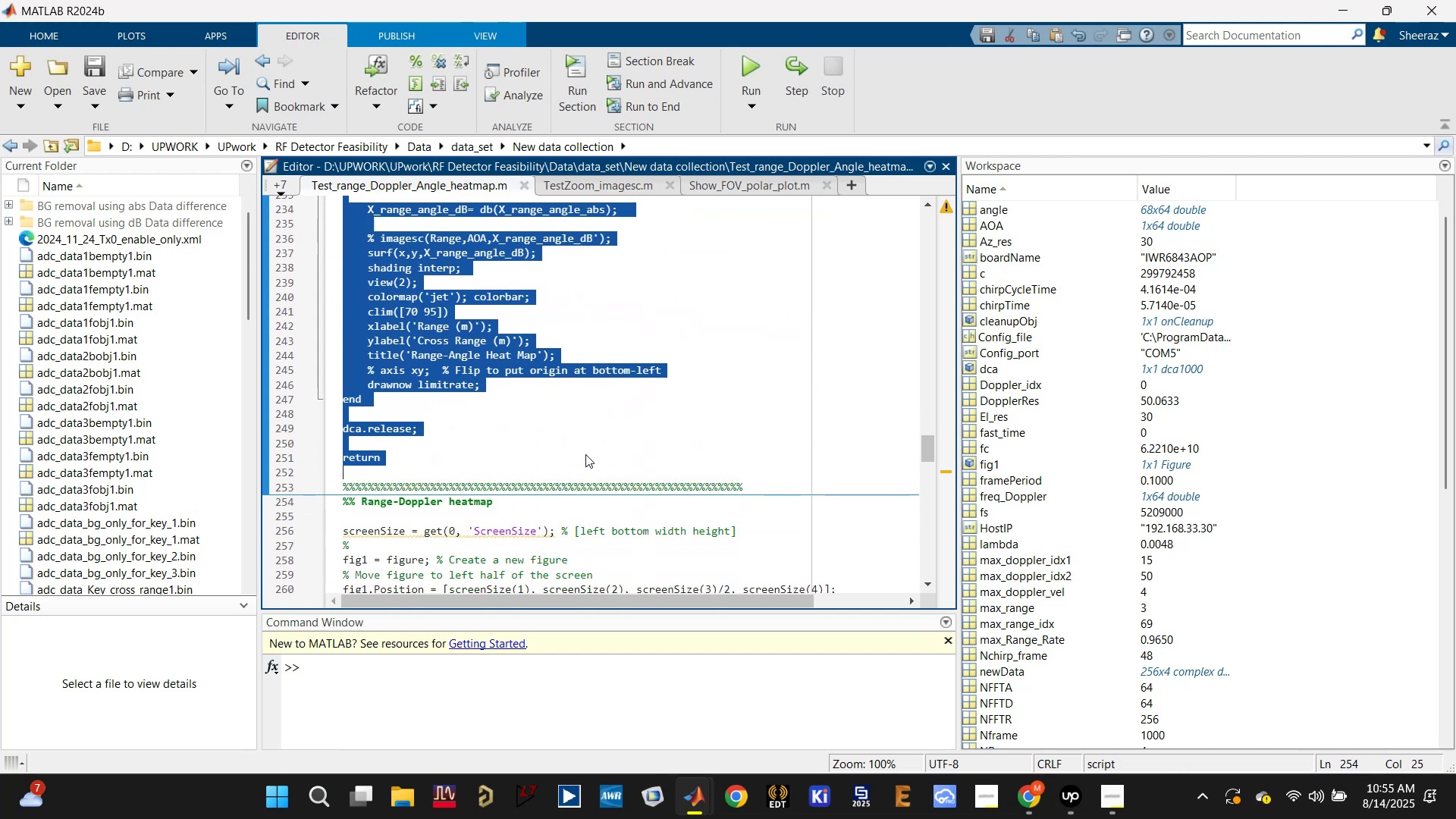 
key(Control+C)
 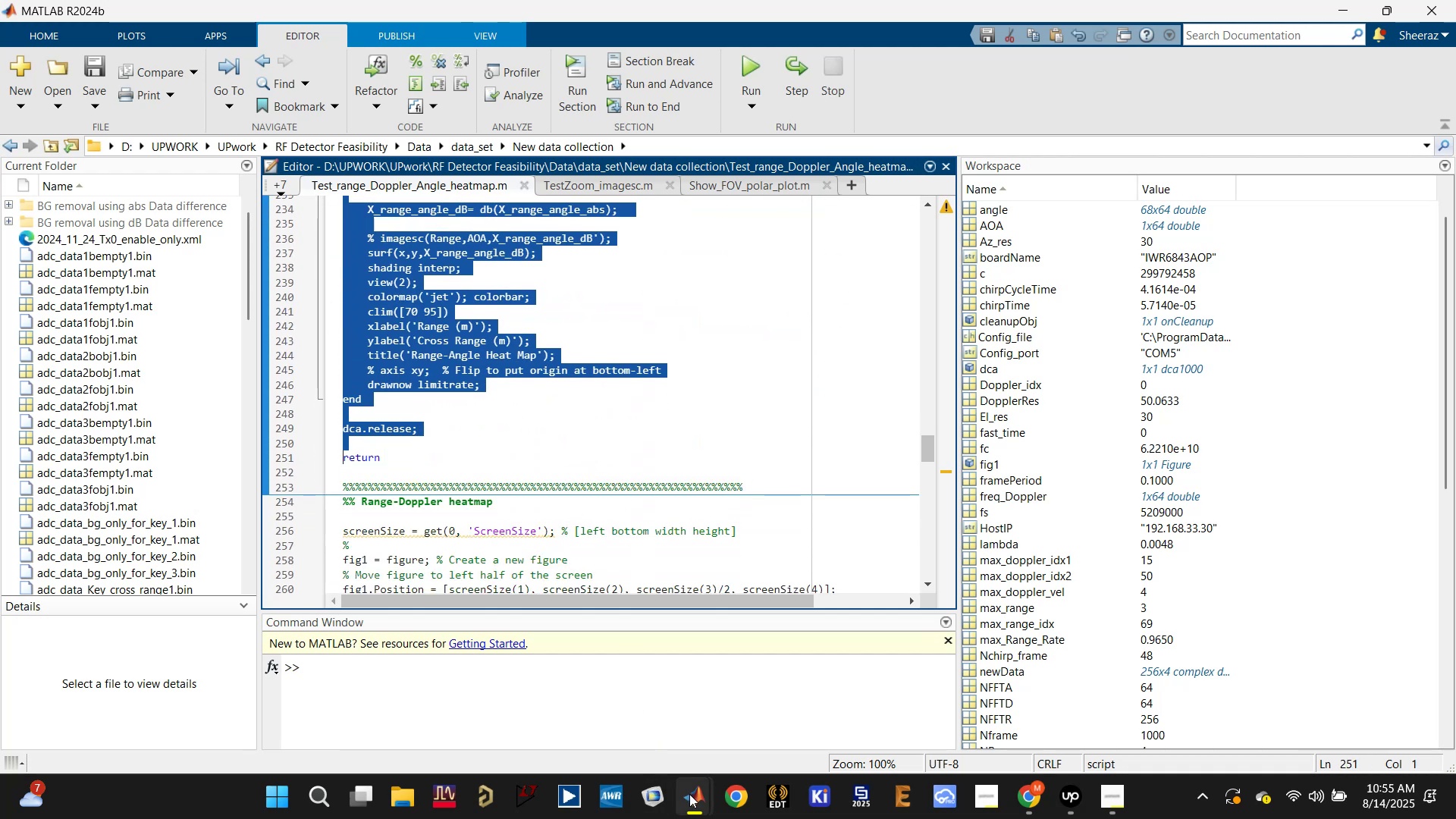 
left_click([696, 802])
 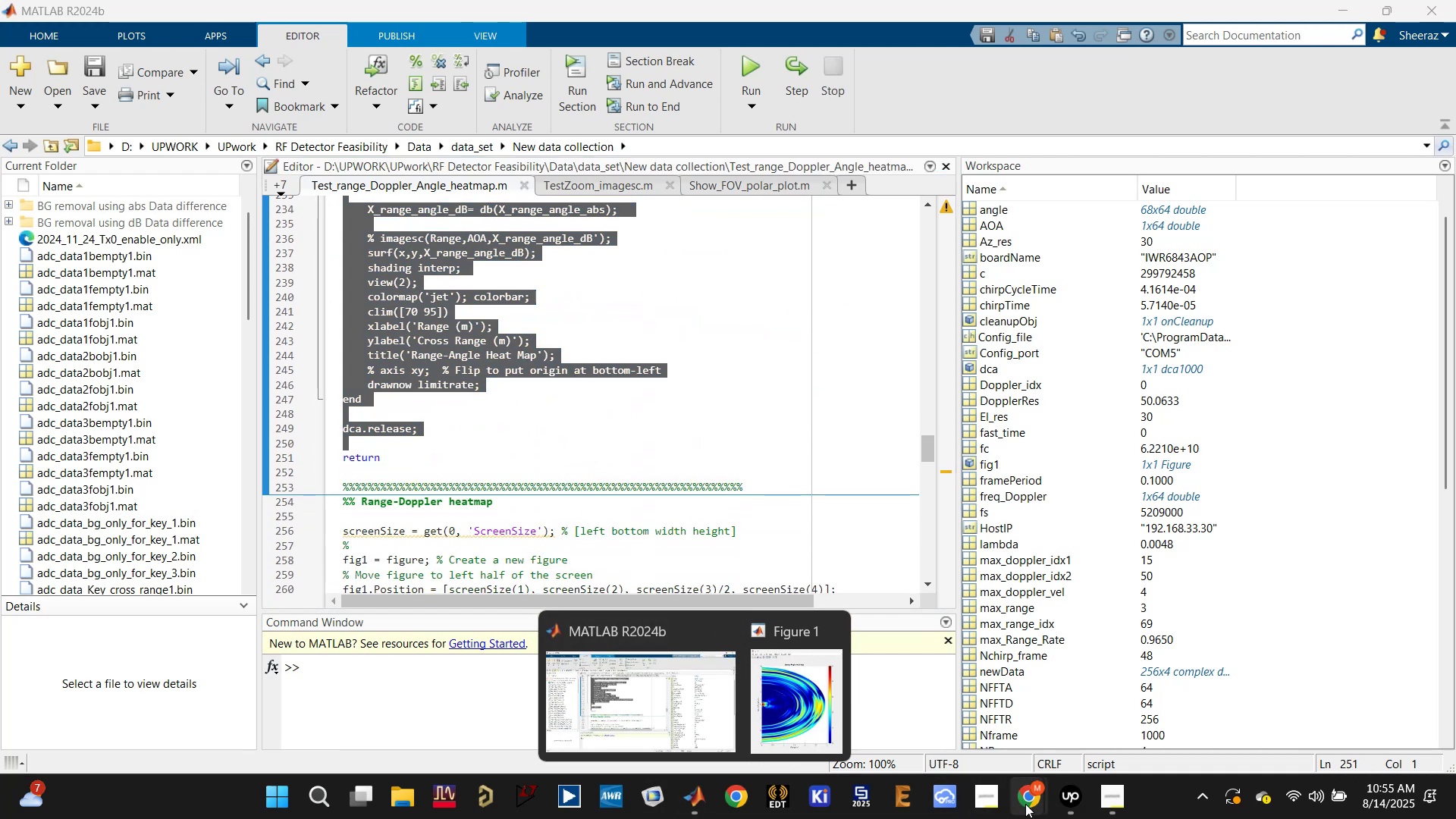 
left_click([1028, 802])
 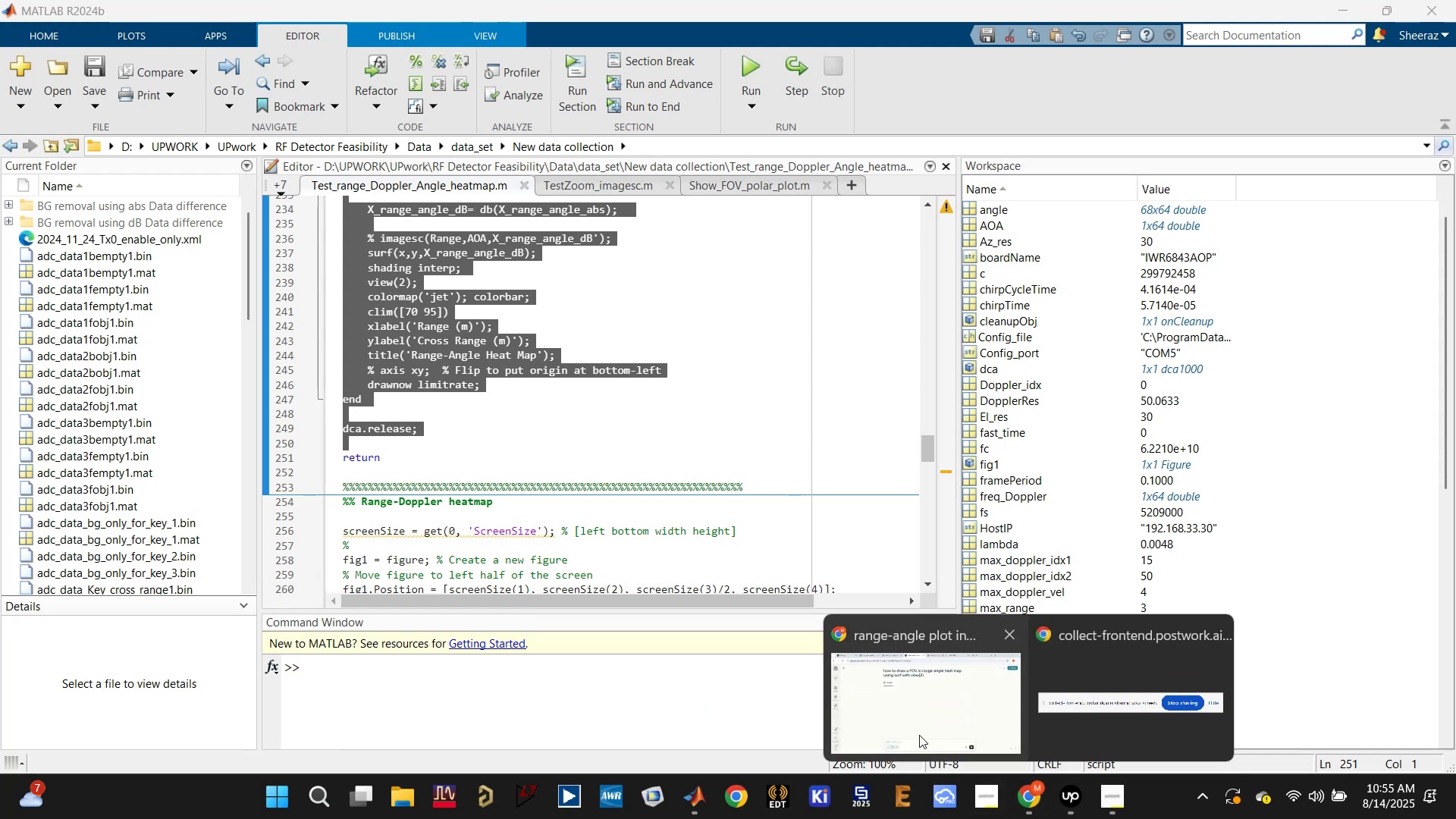 
left_click([896, 685])
 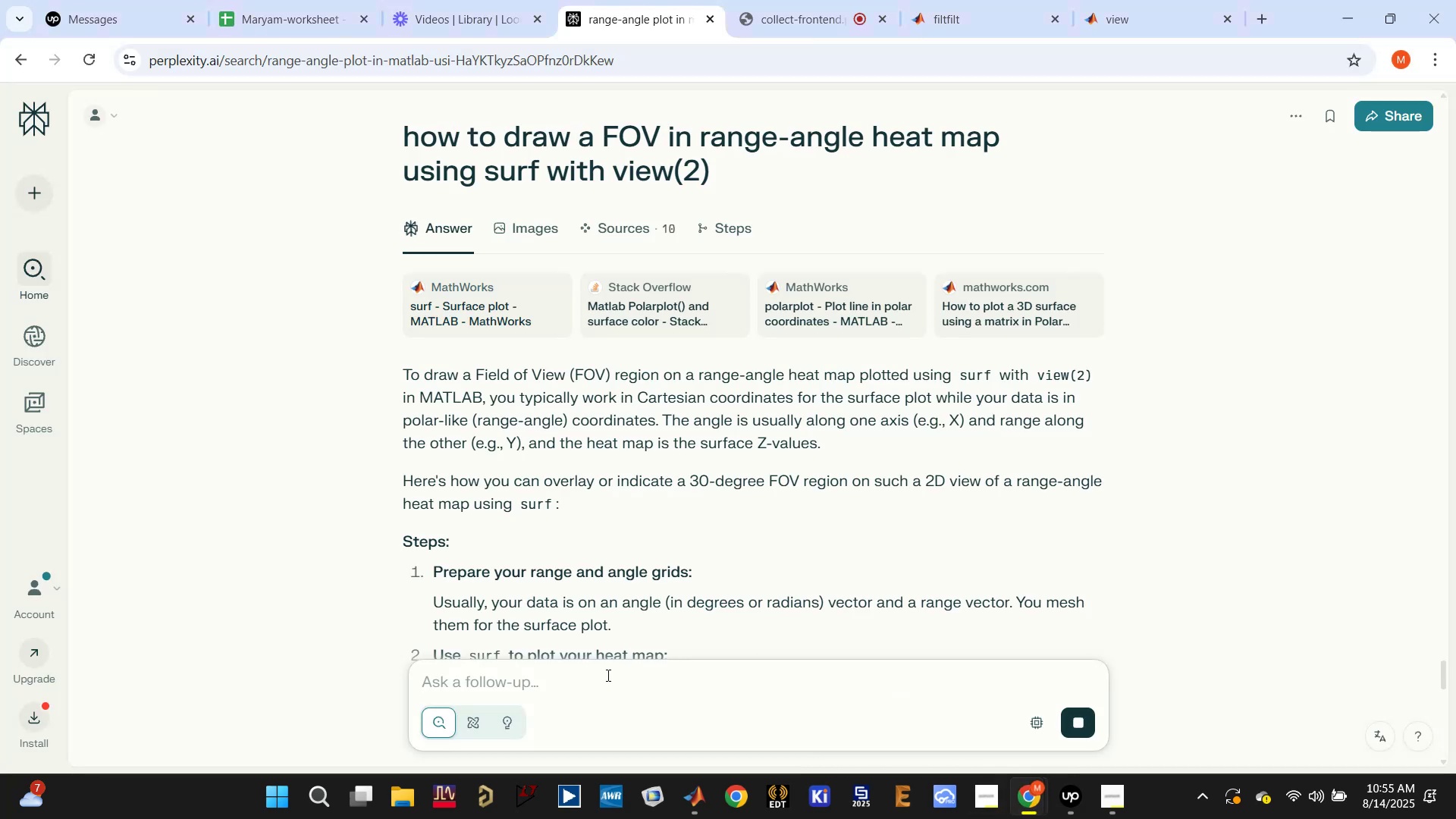 
left_click([604, 679])
 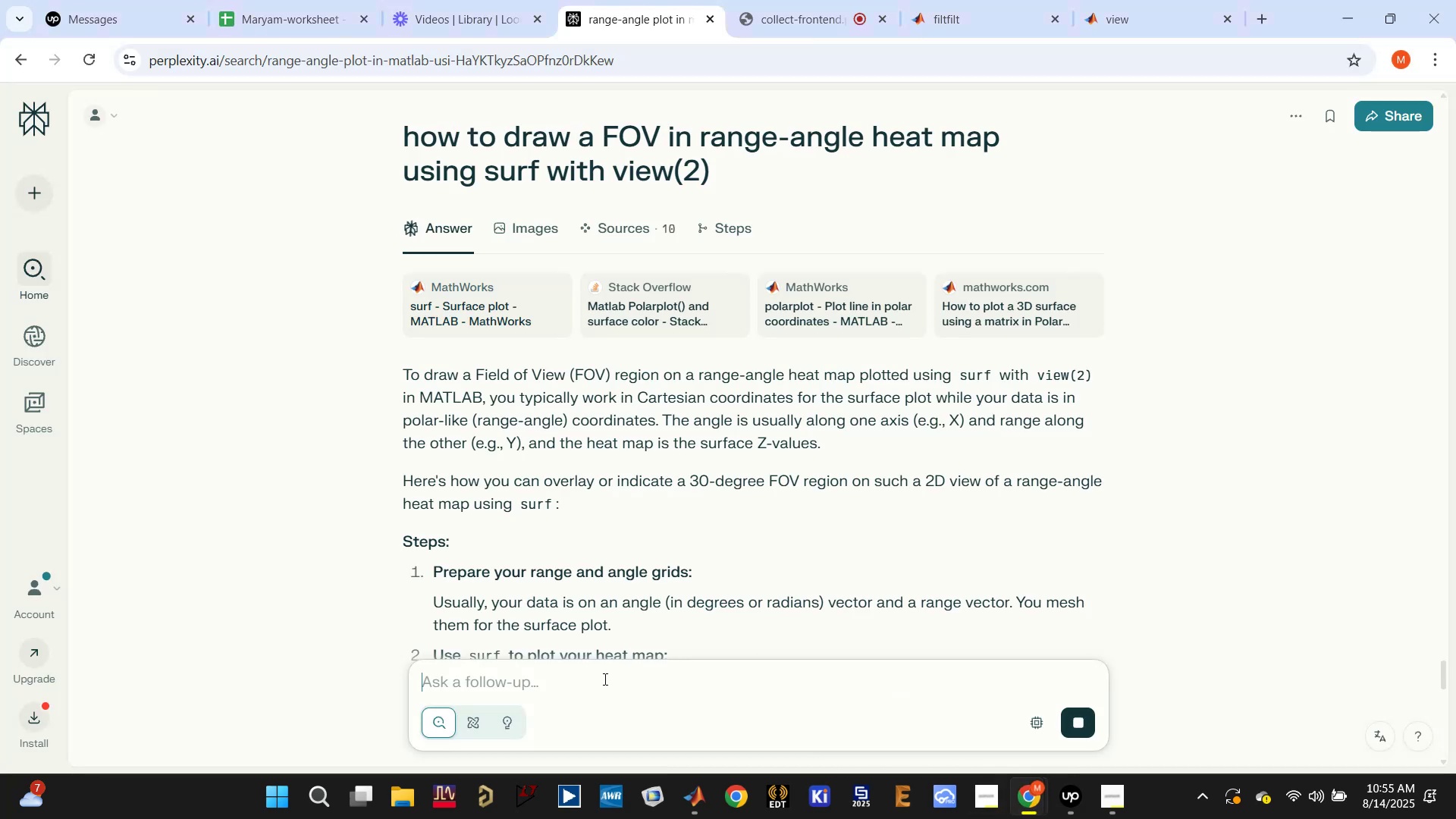 
hold_key(key=ControlLeft, duration=0.56)
 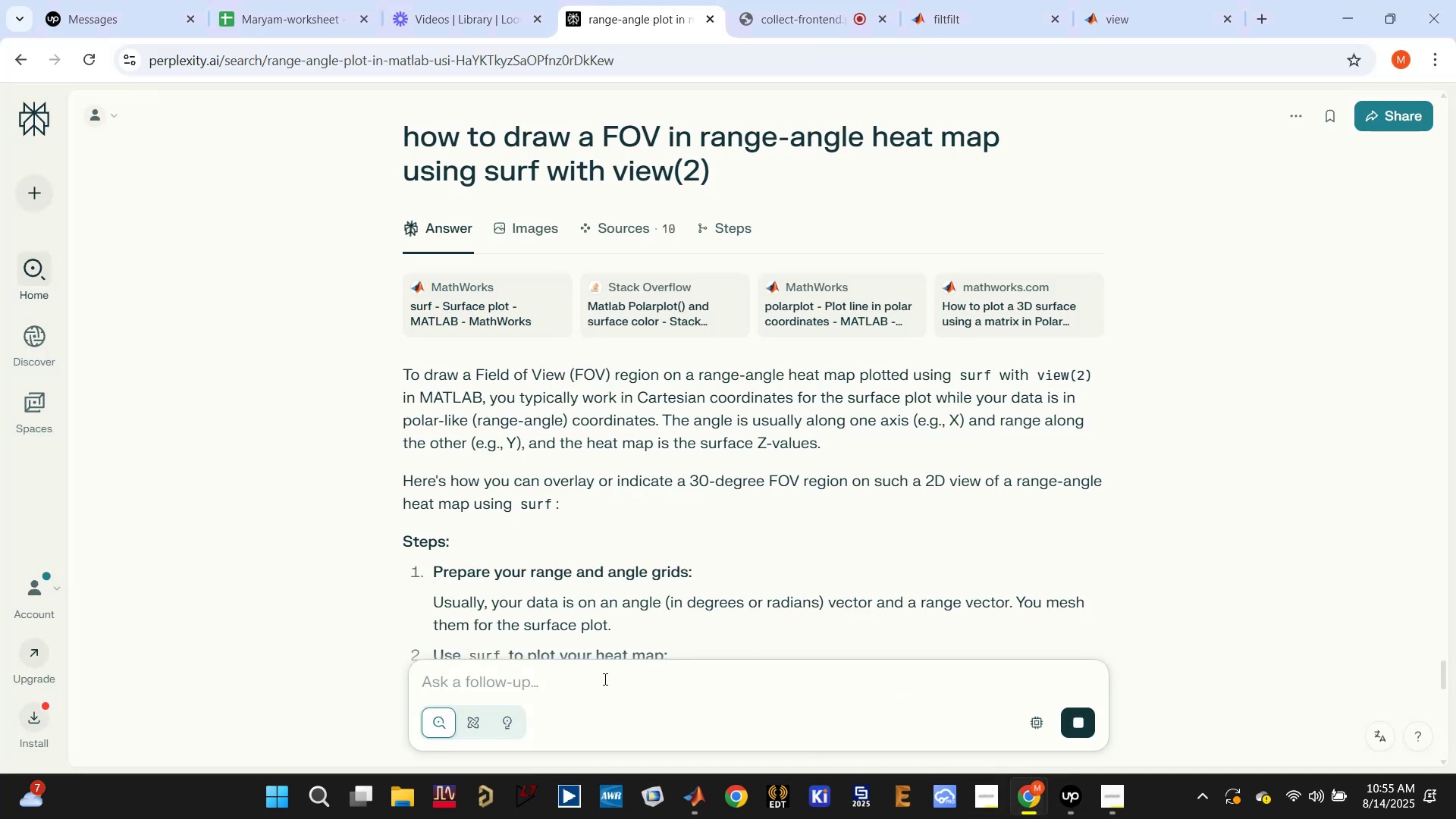 
type(usi)
key(Backspace)
type(e the code below to add a 30 degree field of view fri)
key(Backspace)
type(om mmwave sensor origio)
key(Backspace)
type(n)
 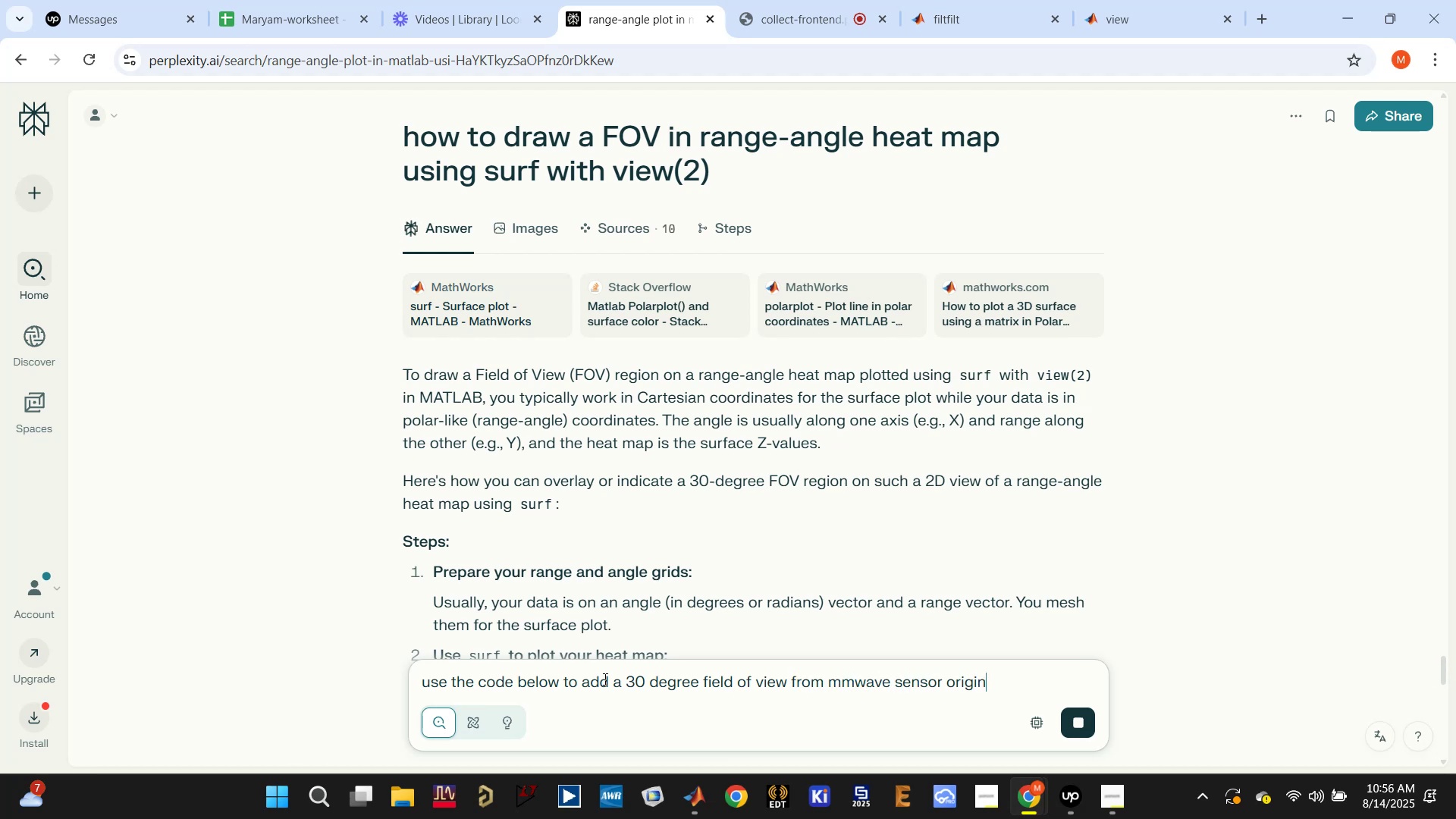 
key(Enter)
 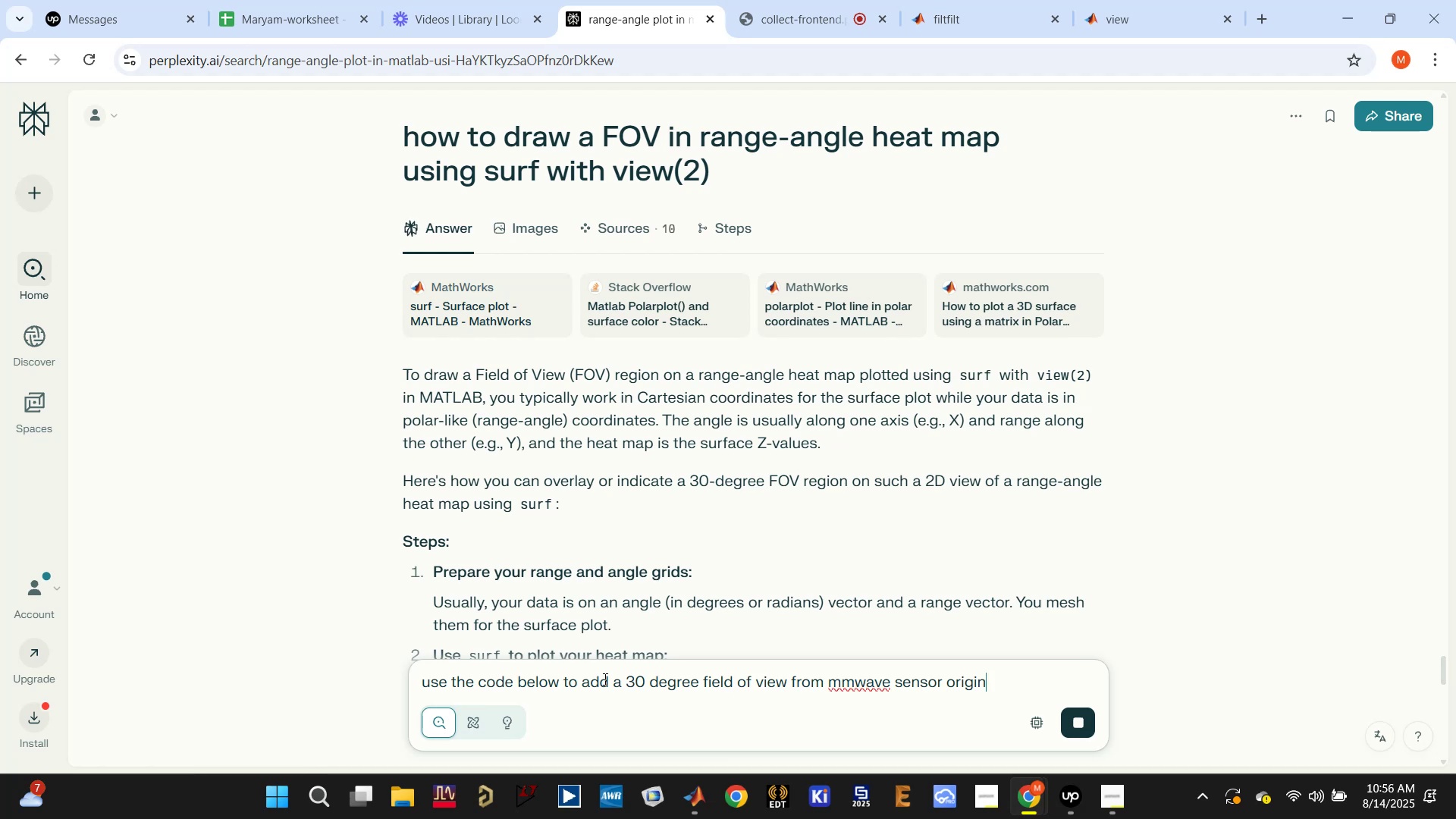 
scroll: coordinate [748, 709], scroll_direction: up, amount: 6.0
 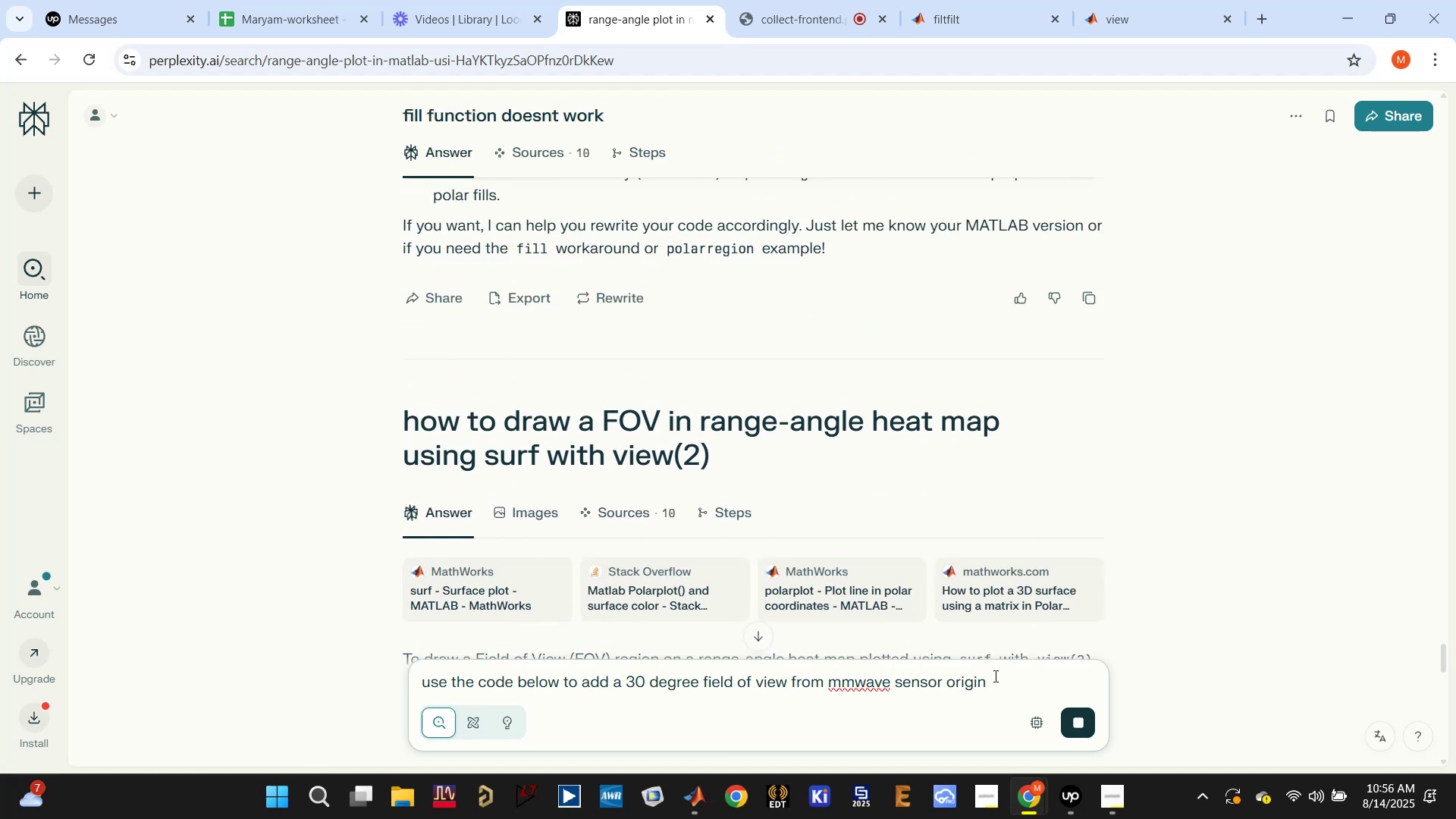 
left_click([1009, 676])
 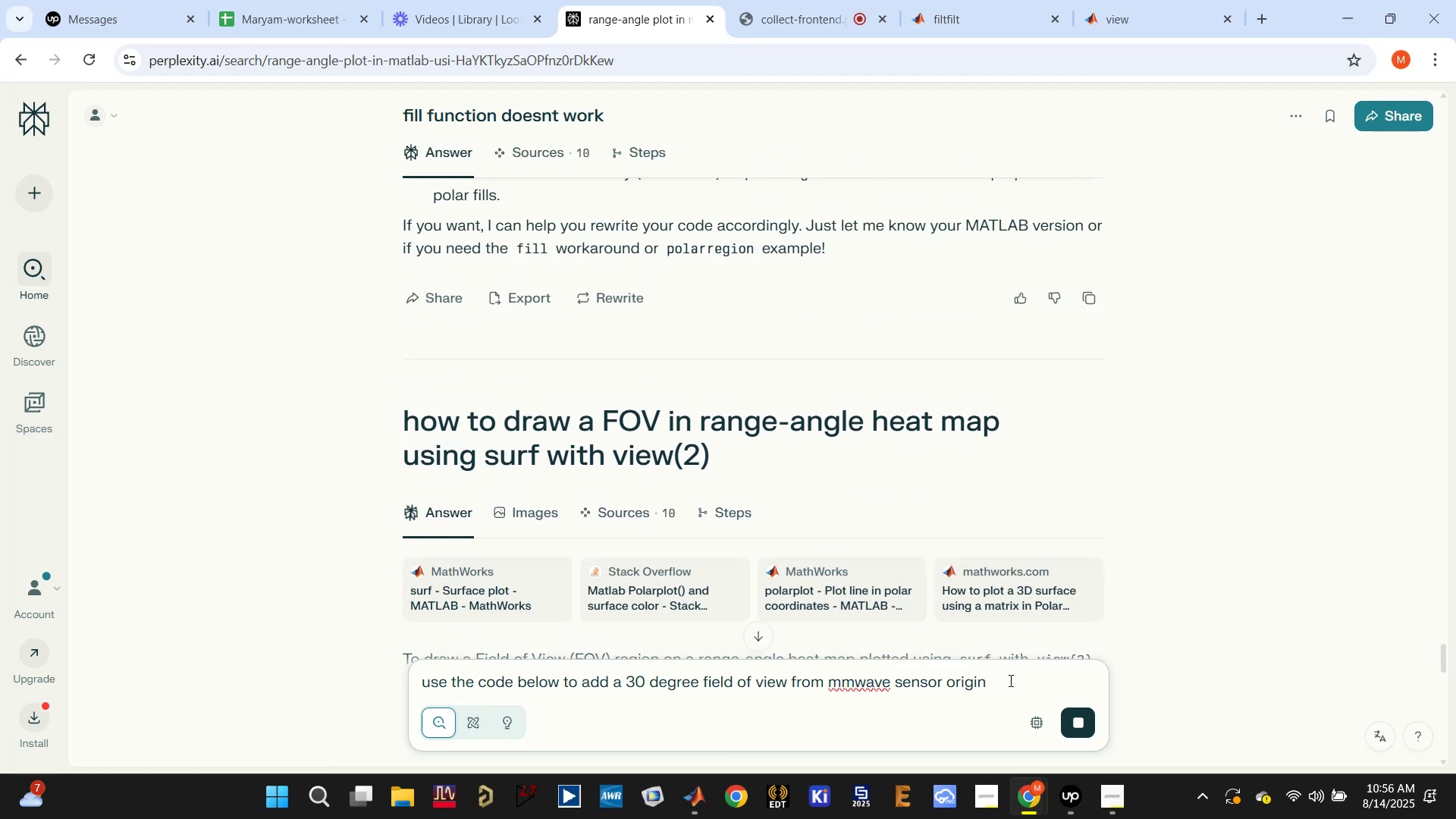 
key(Period)
 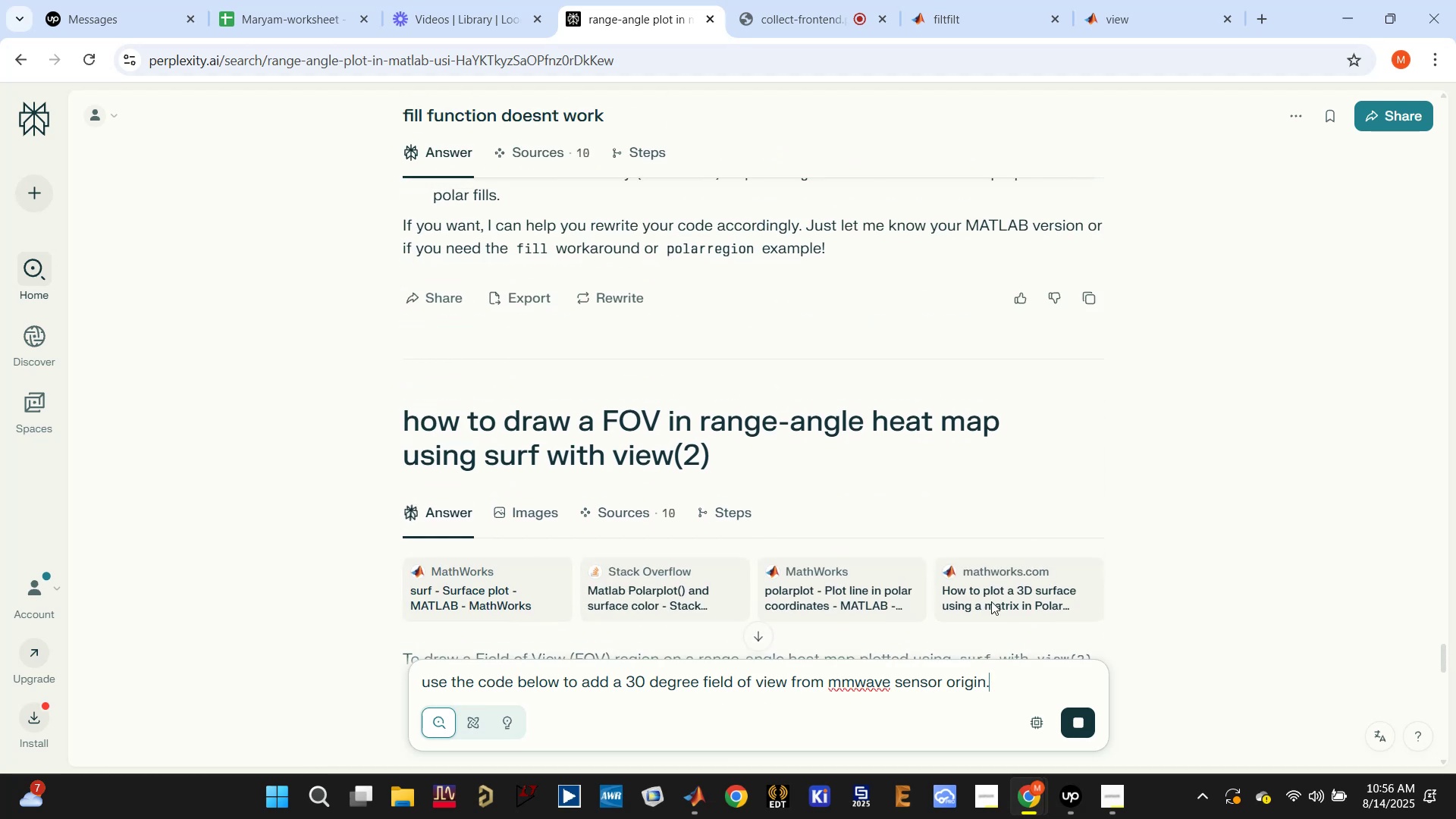 
scroll: coordinate [962, 550], scroll_direction: down, amount: 7.0
 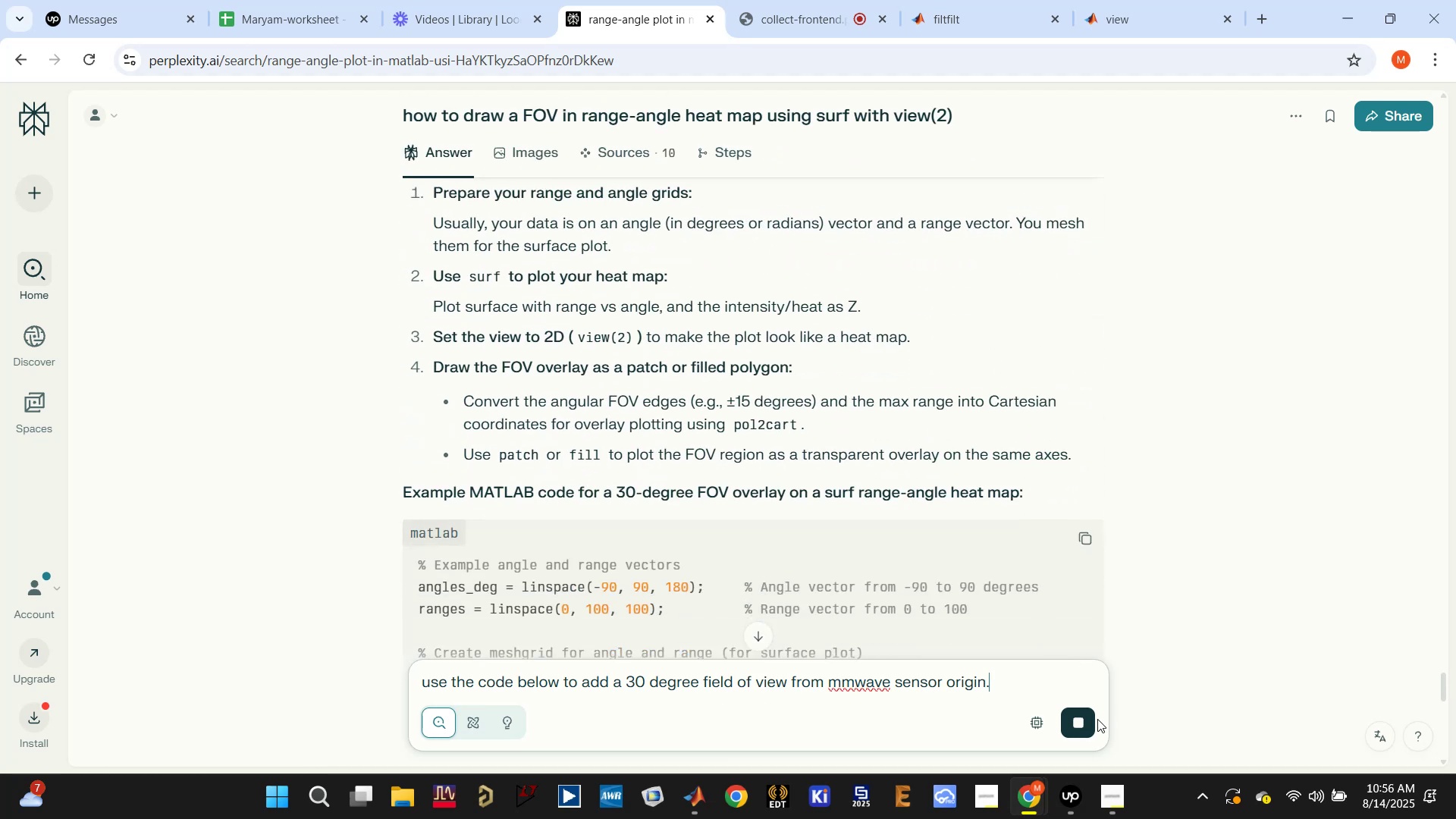 
left_click([1089, 726])
 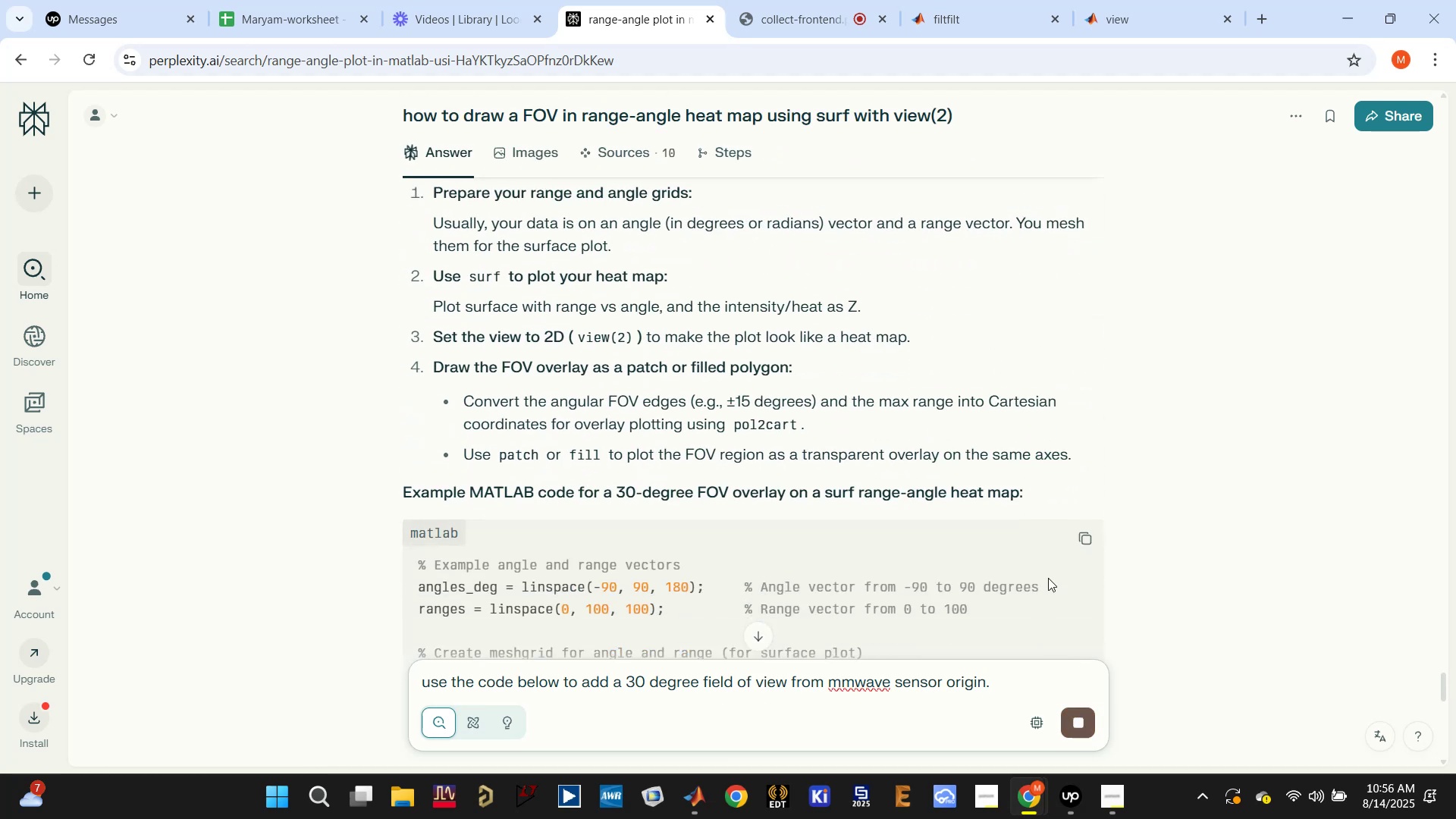 
scroll: coordinate [1031, 556], scroll_direction: down, amount: 2.0
 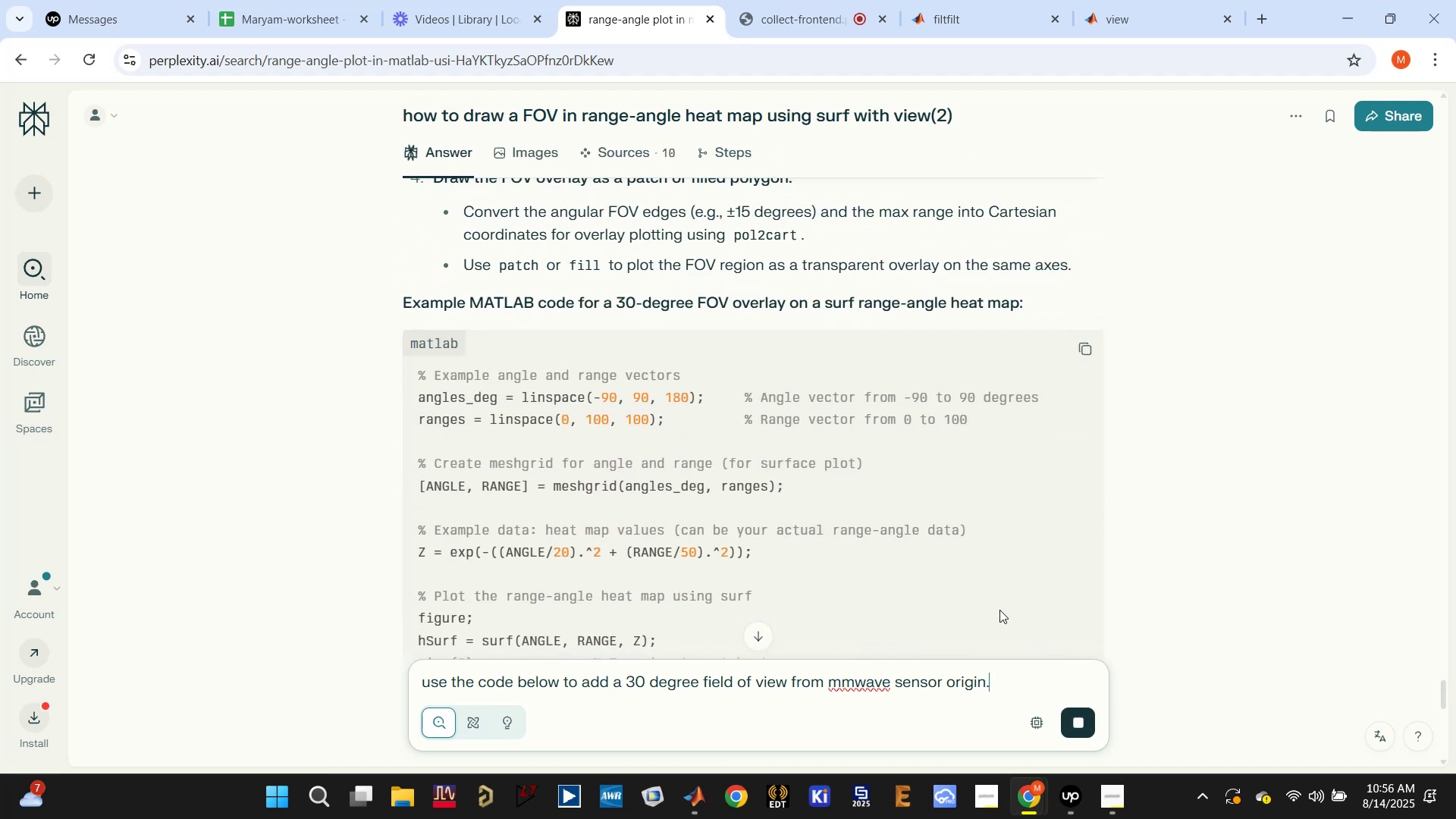 
scroll: coordinate [968, 658], scroll_direction: up, amount: 4.0
 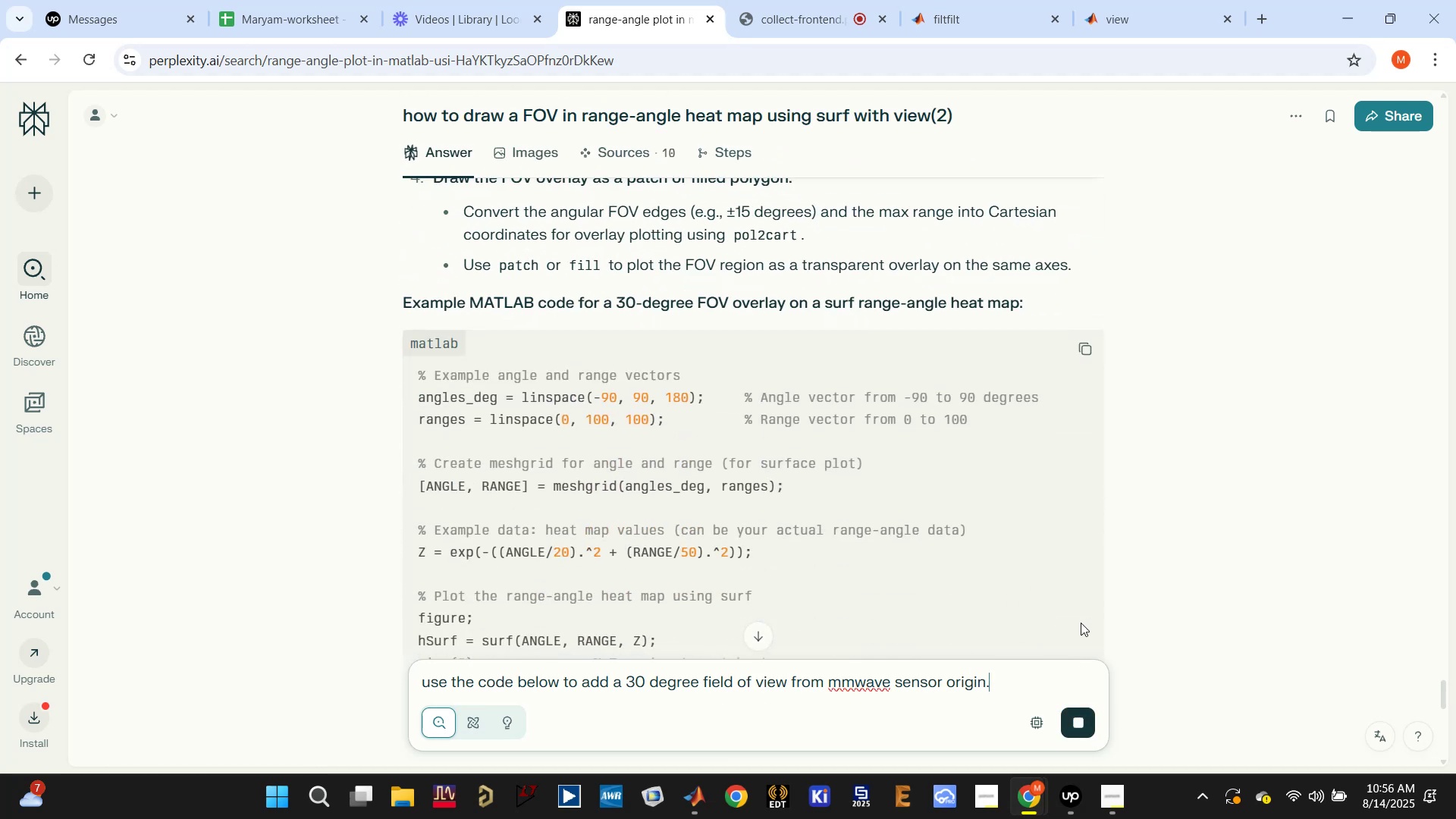 
scroll: coordinate [872, 541], scroll_direction: down, amount: 10.0
 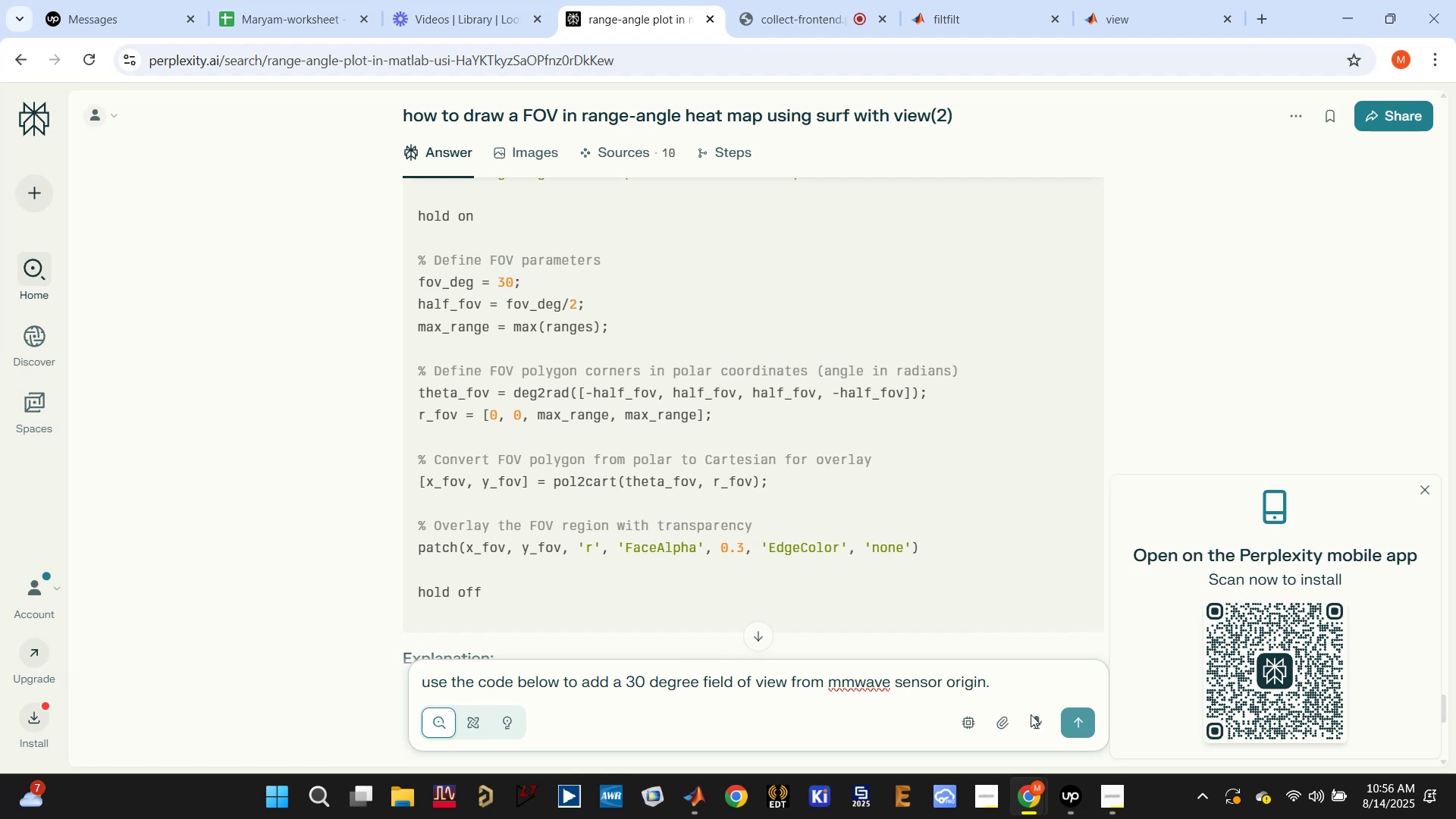 
left_click([1002, 682])
 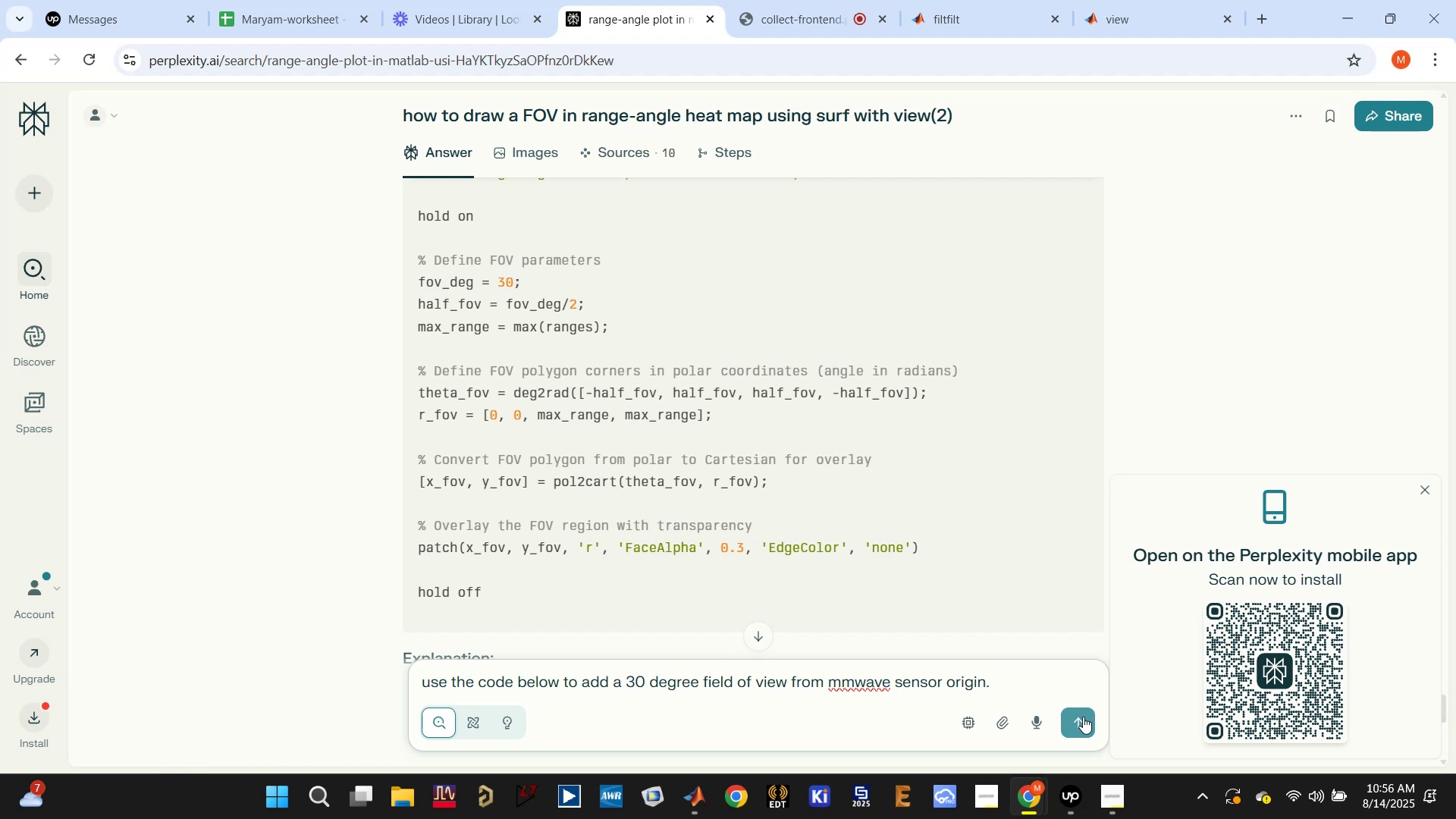 
left_click([1081, 717])
 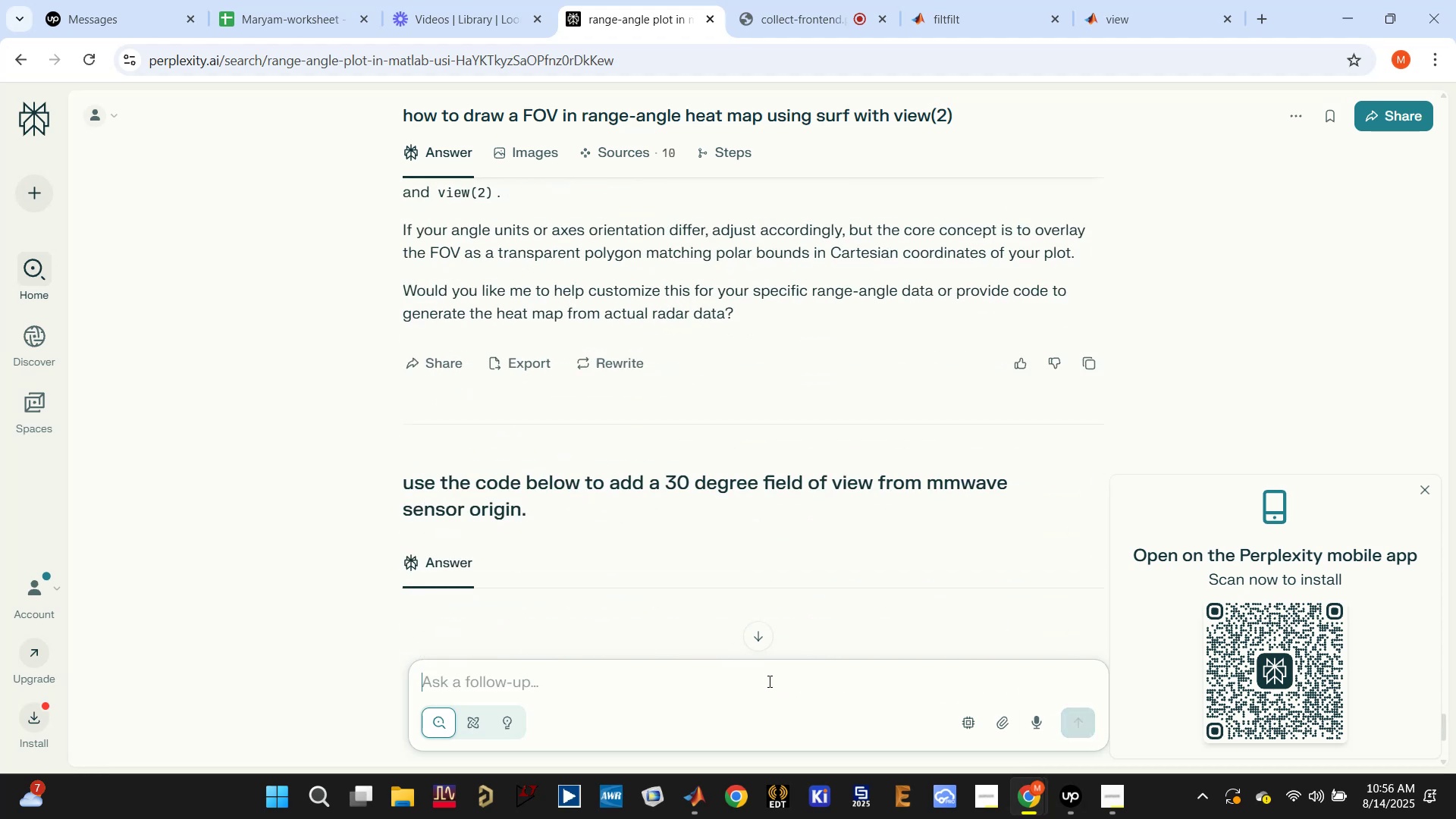 
left_click([767, 685])
 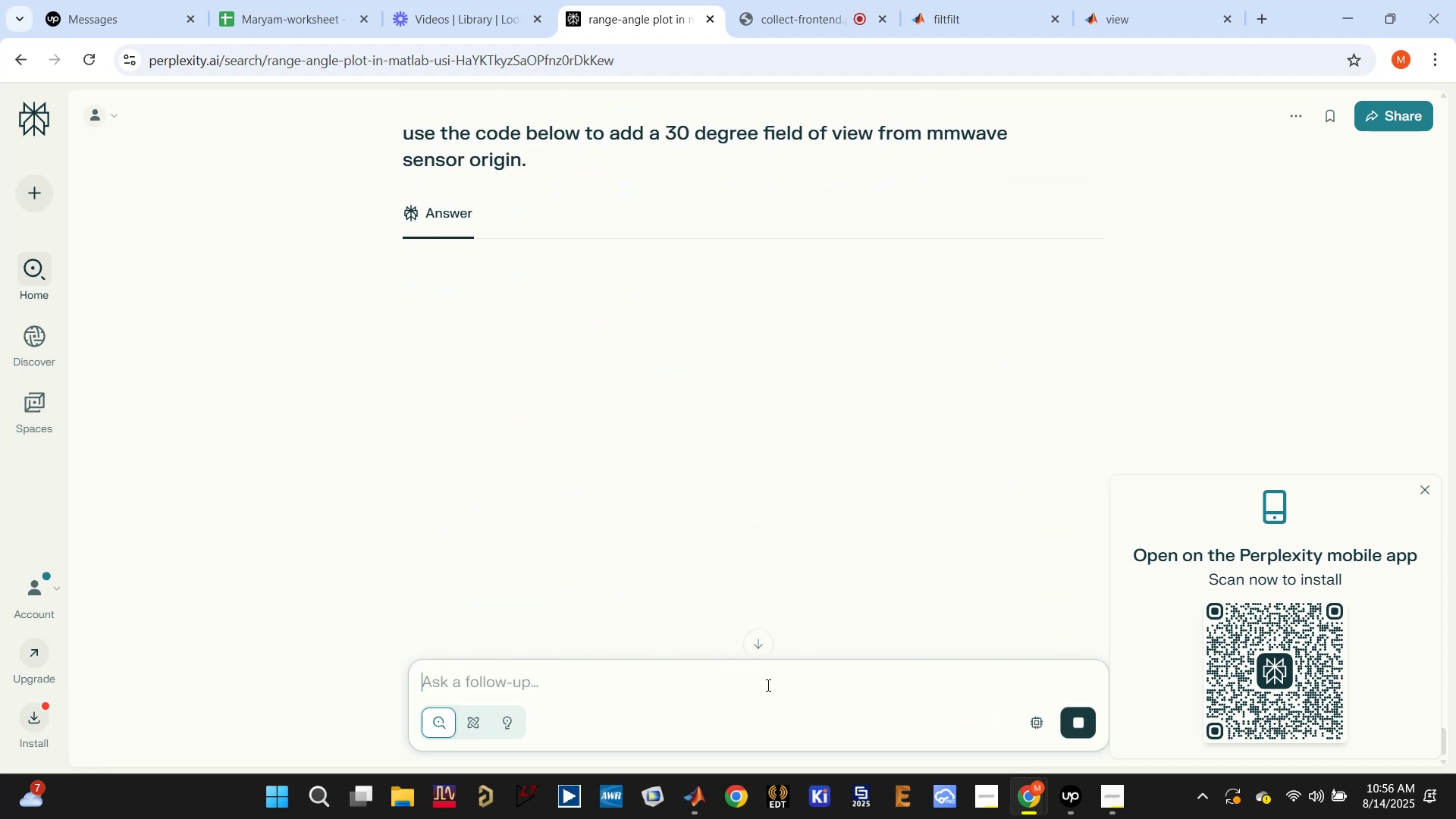 
key(Control+V)
 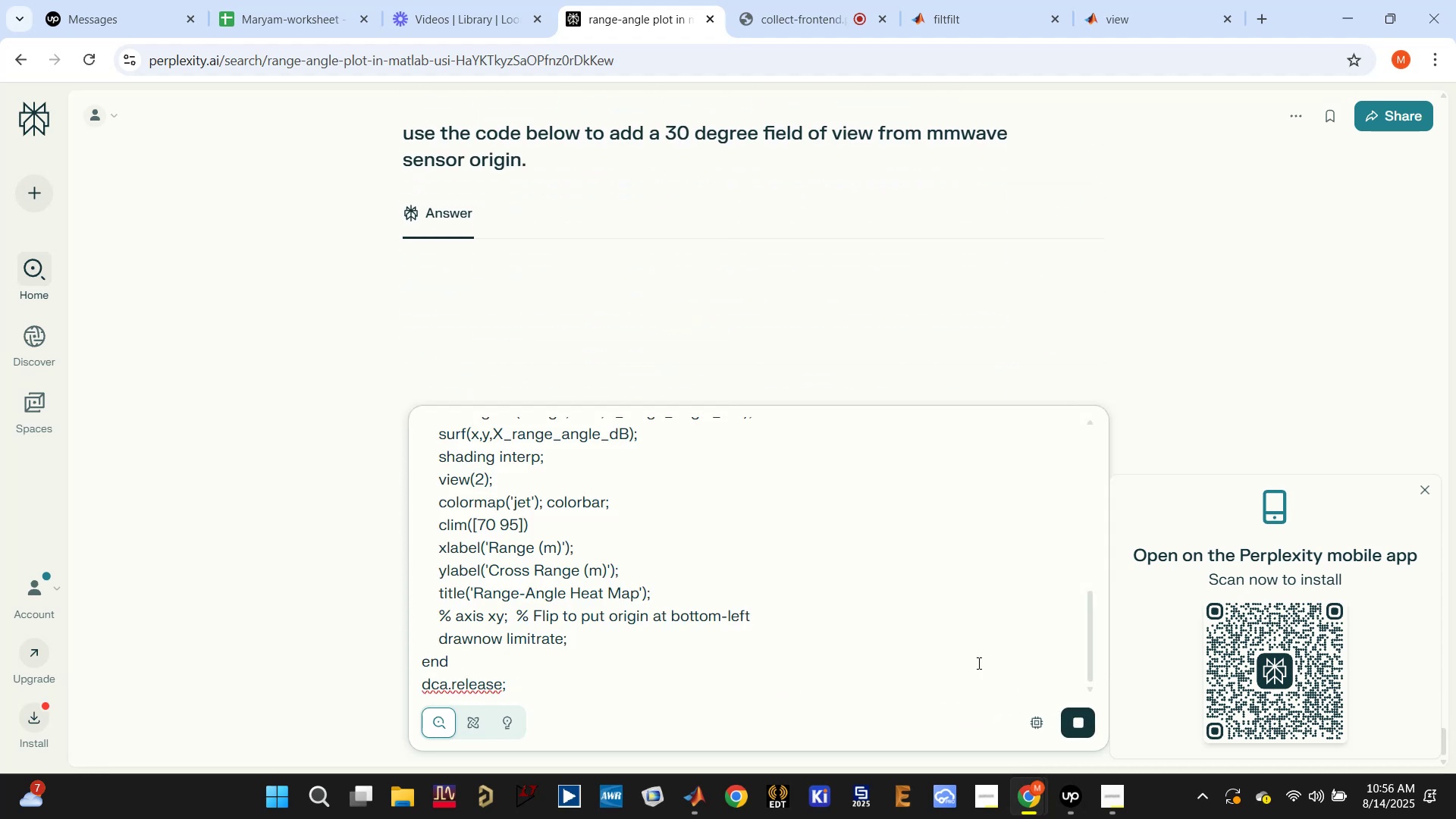 
scroll: coordinate [959, 664], scroll_direction: up, amount: 2.0
 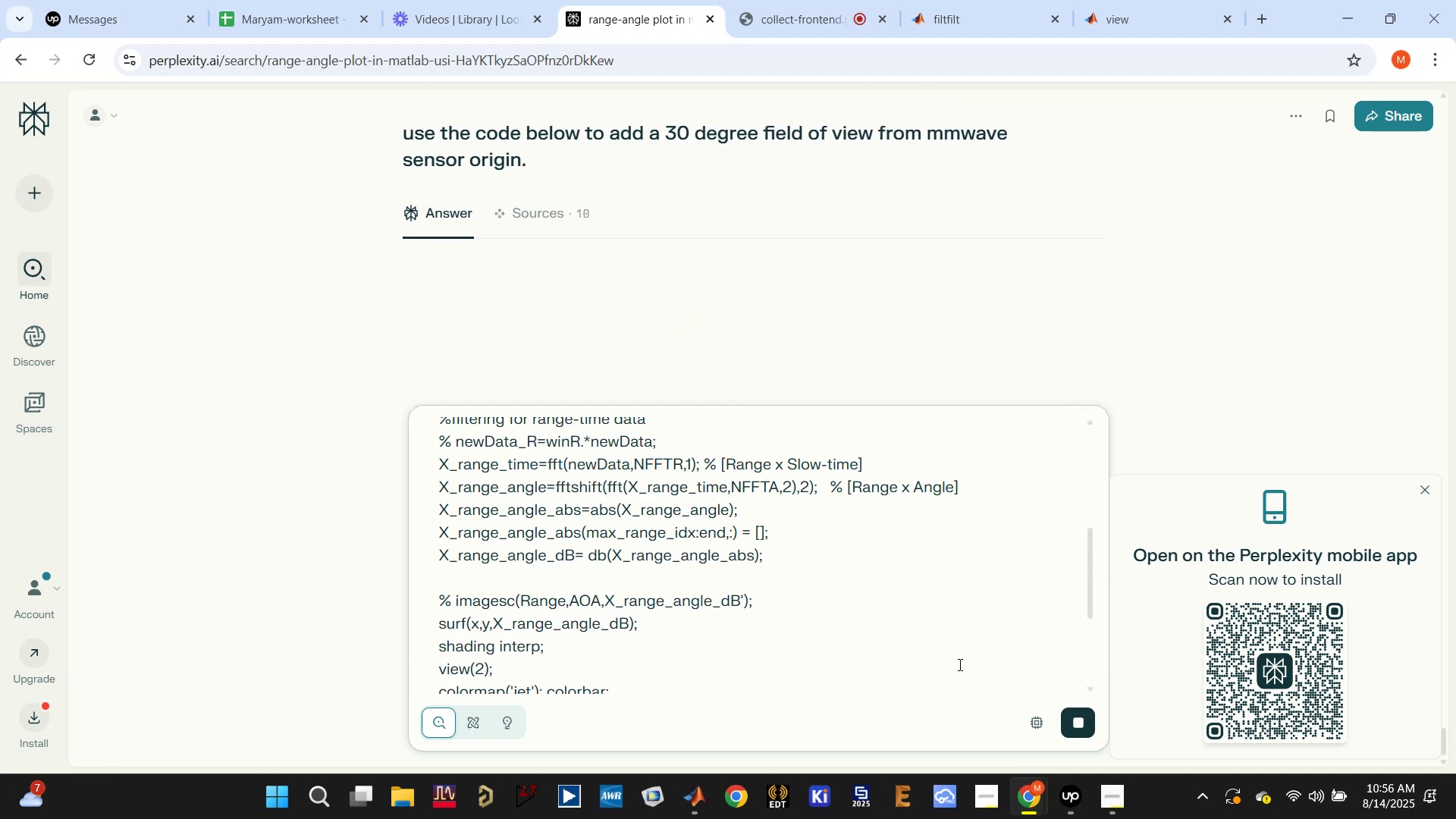 
scroll: coordinate [844, 525], scroll_direction: down, amount: 14.0
 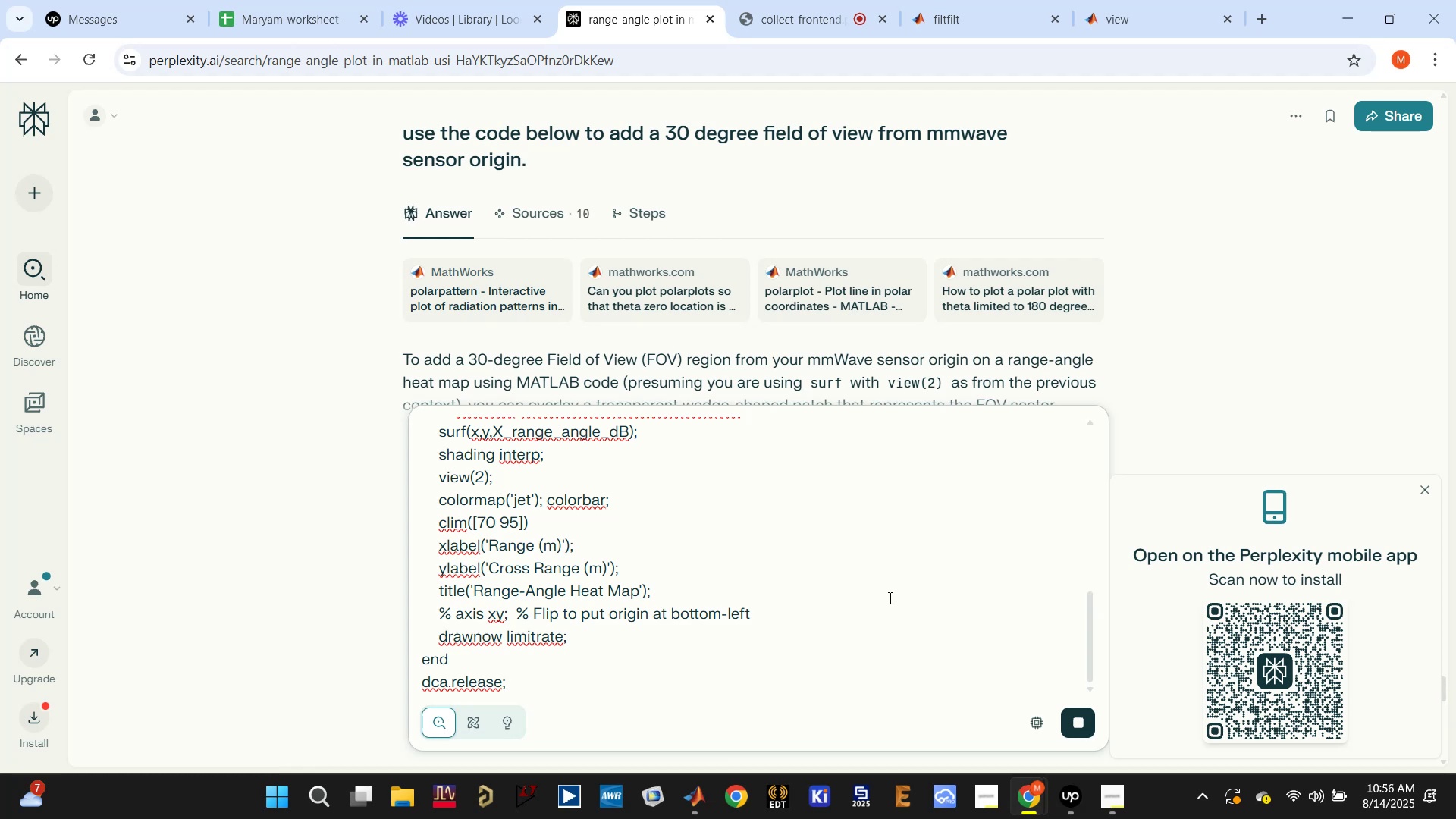 
wait(5.45)
 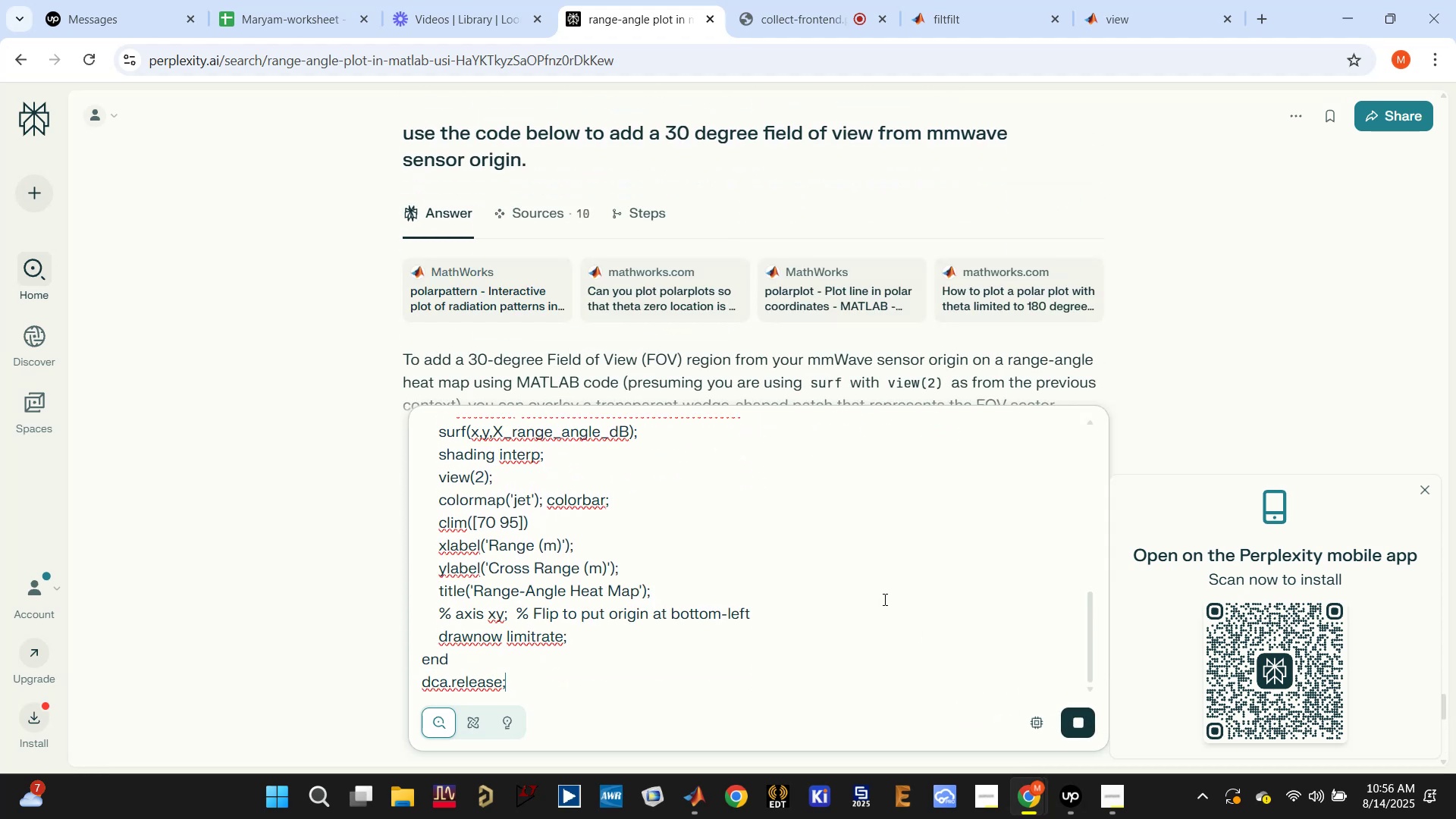 
scroll: coordinate [981, 603], scroll_direction: down, amount: 2.0
 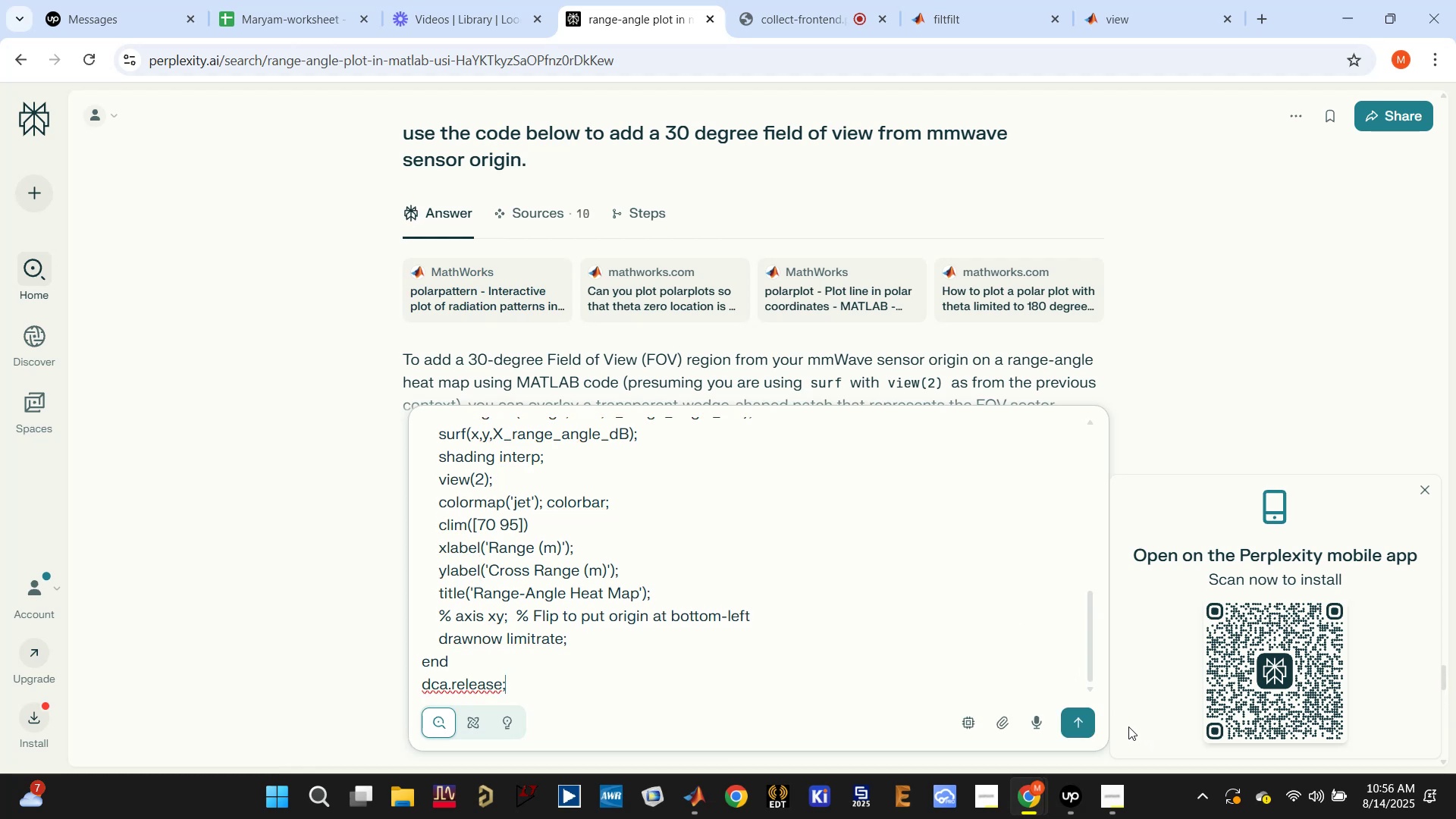 
left_click([1088, 722])
 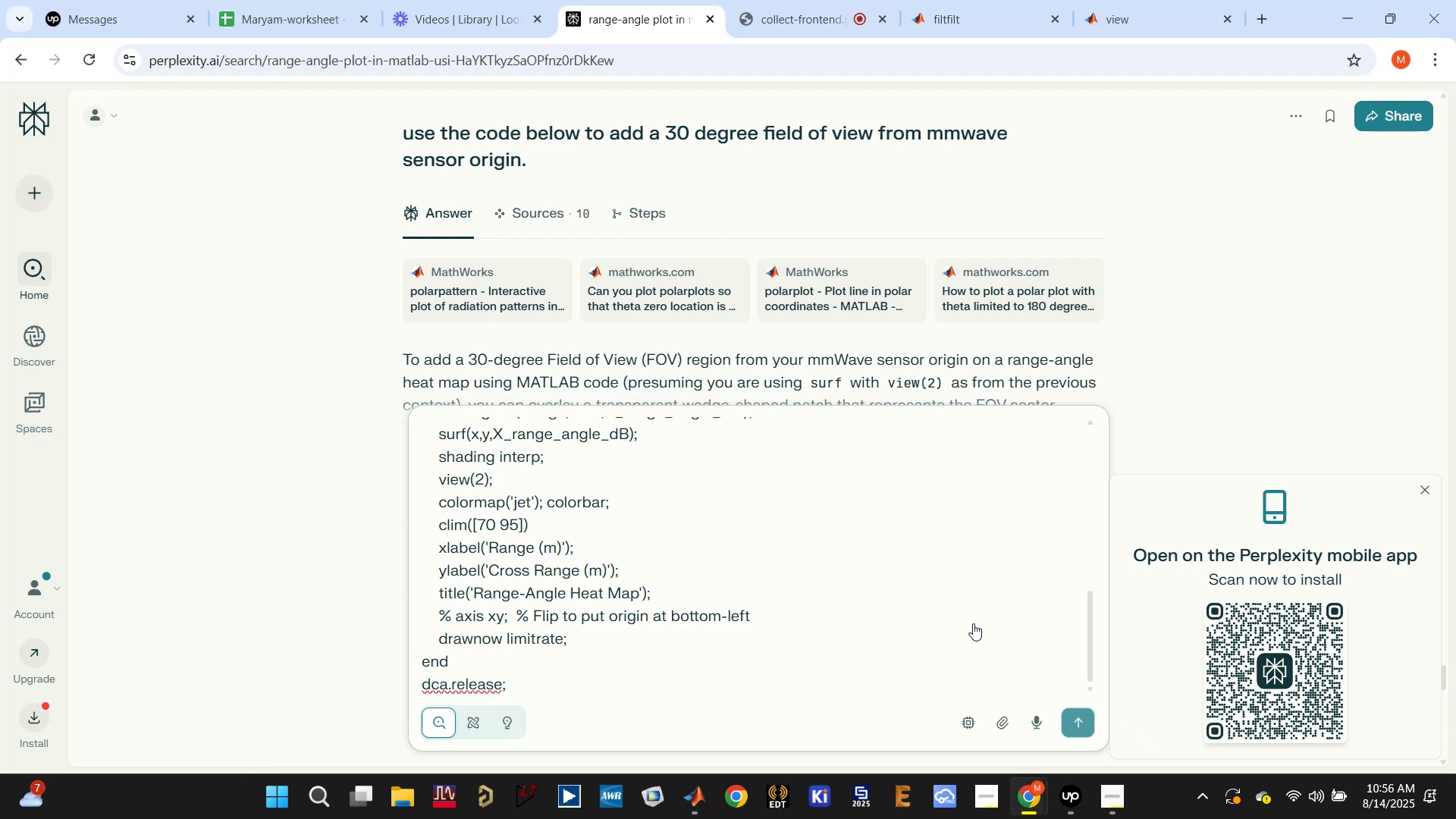 
mouse_move([964, 570])
 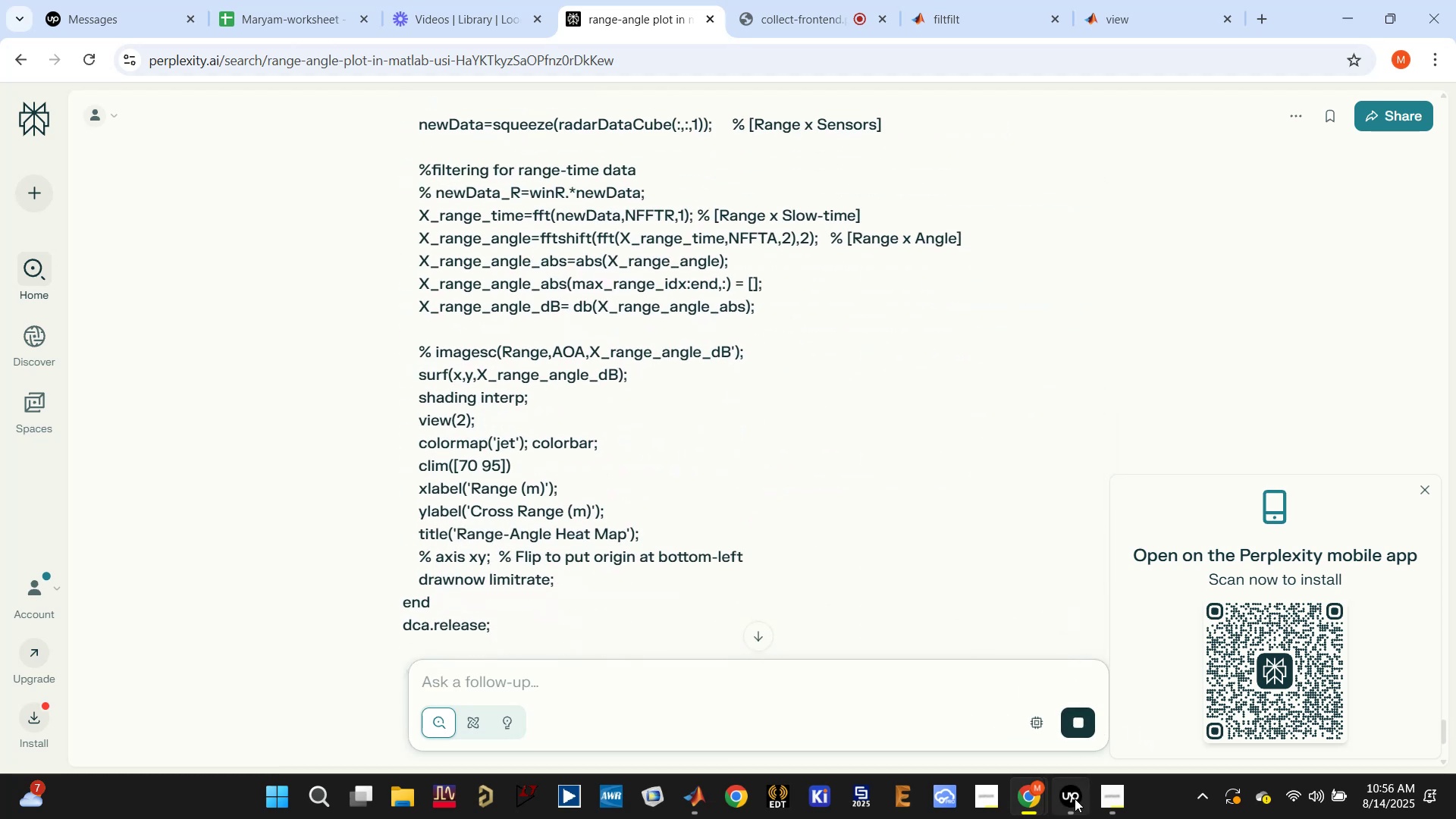 